 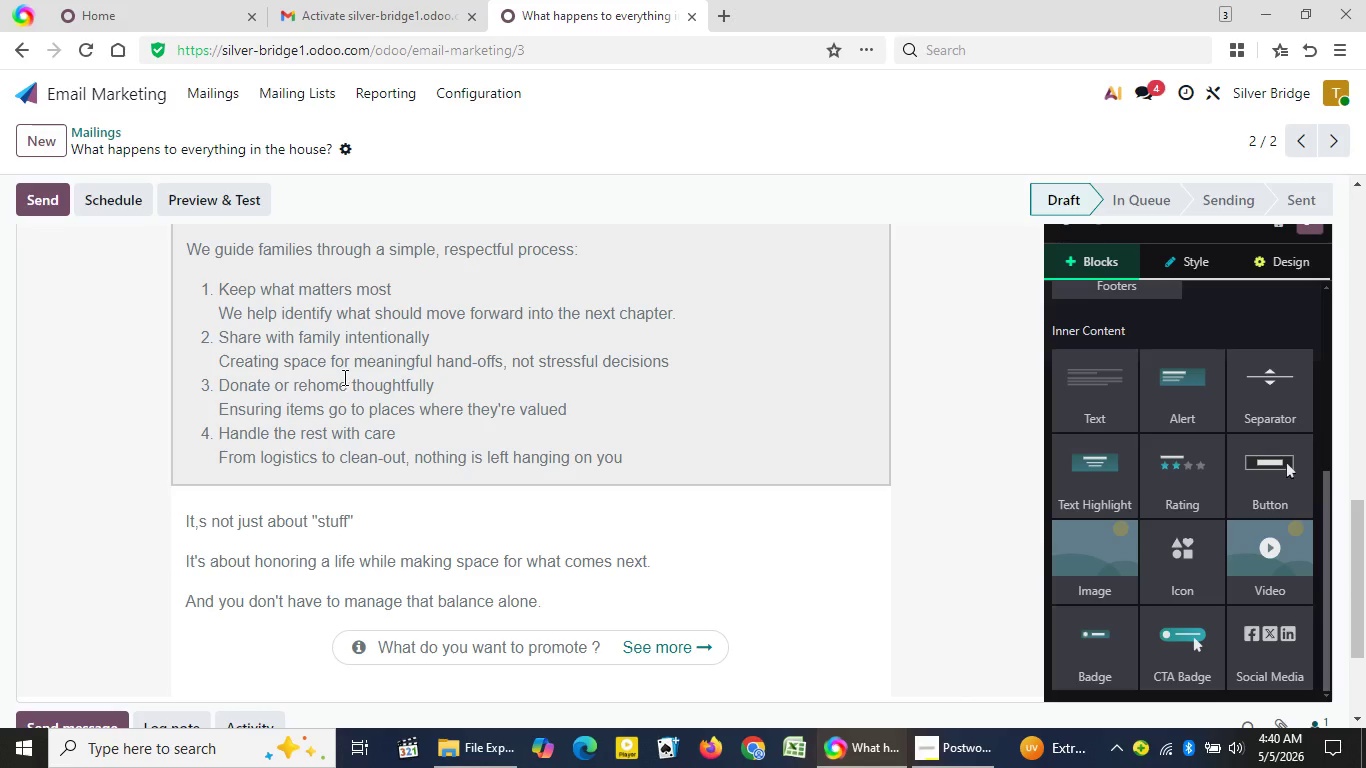 
left_click([58, 133])
 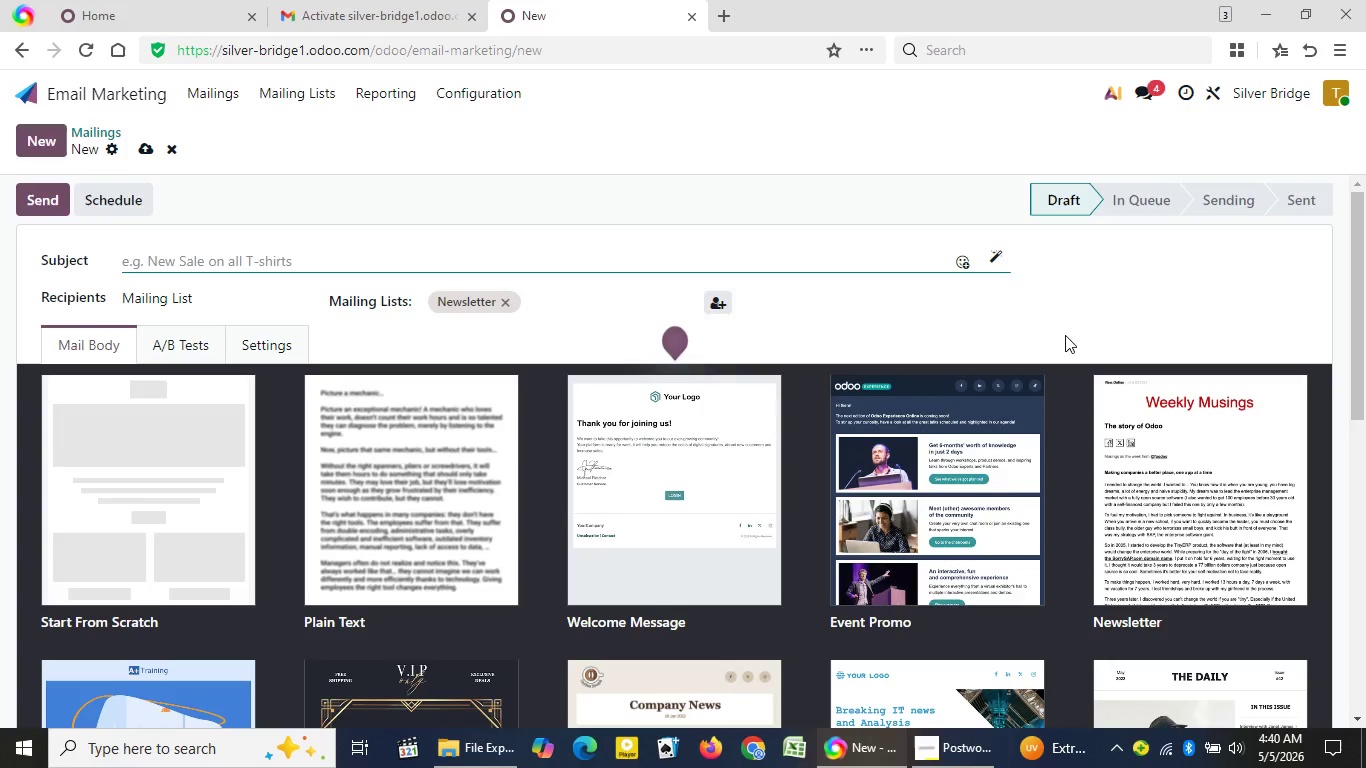 
wait(6.2)
 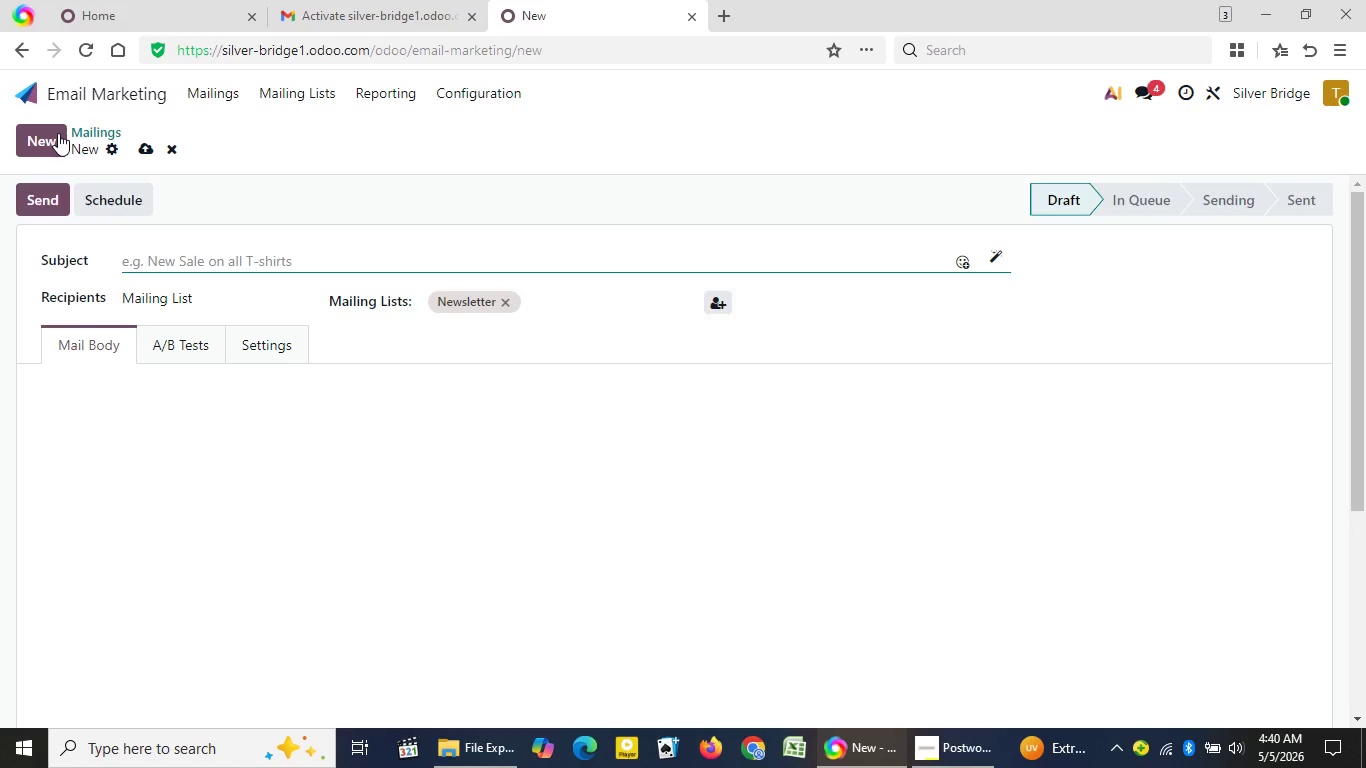 
scroll: coordinate [1365, 384], scroll_direction: down, amount: 8.0
 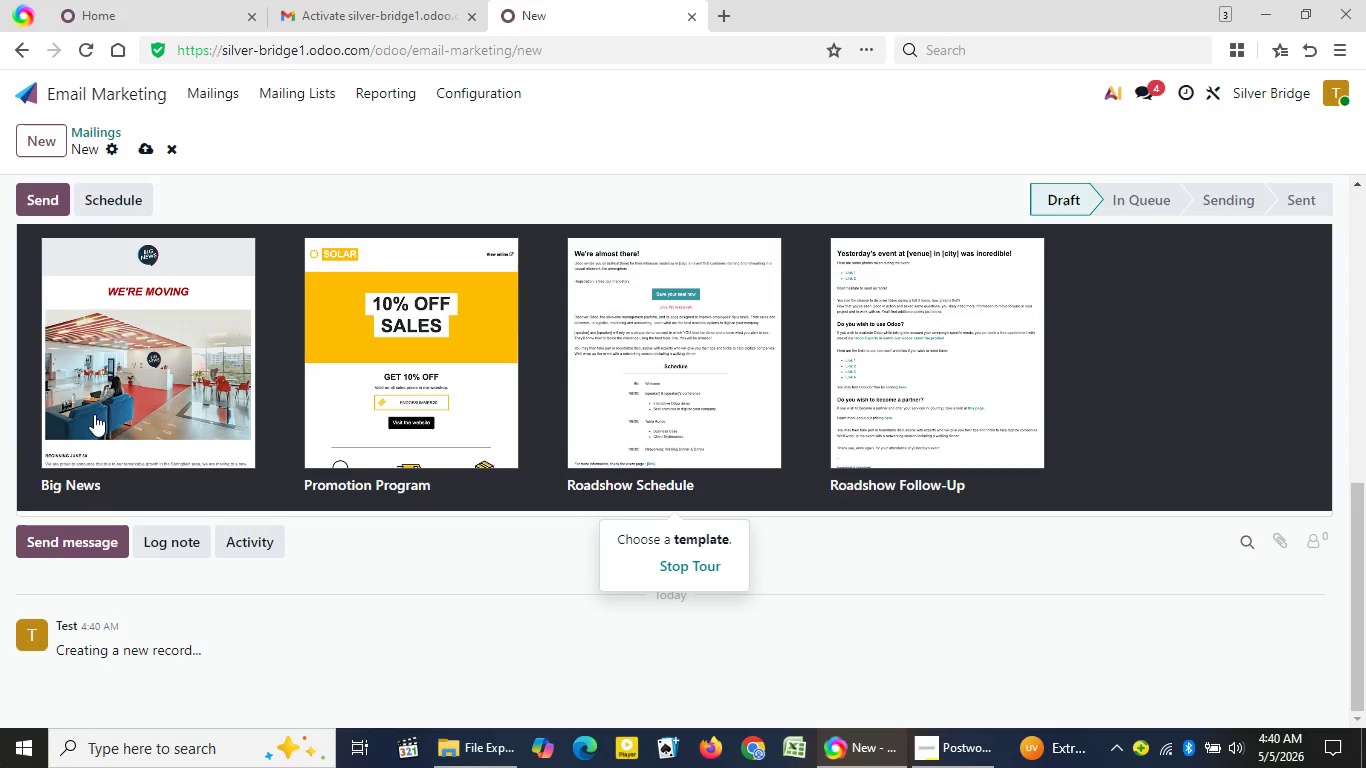 
left_click([94, 414])
 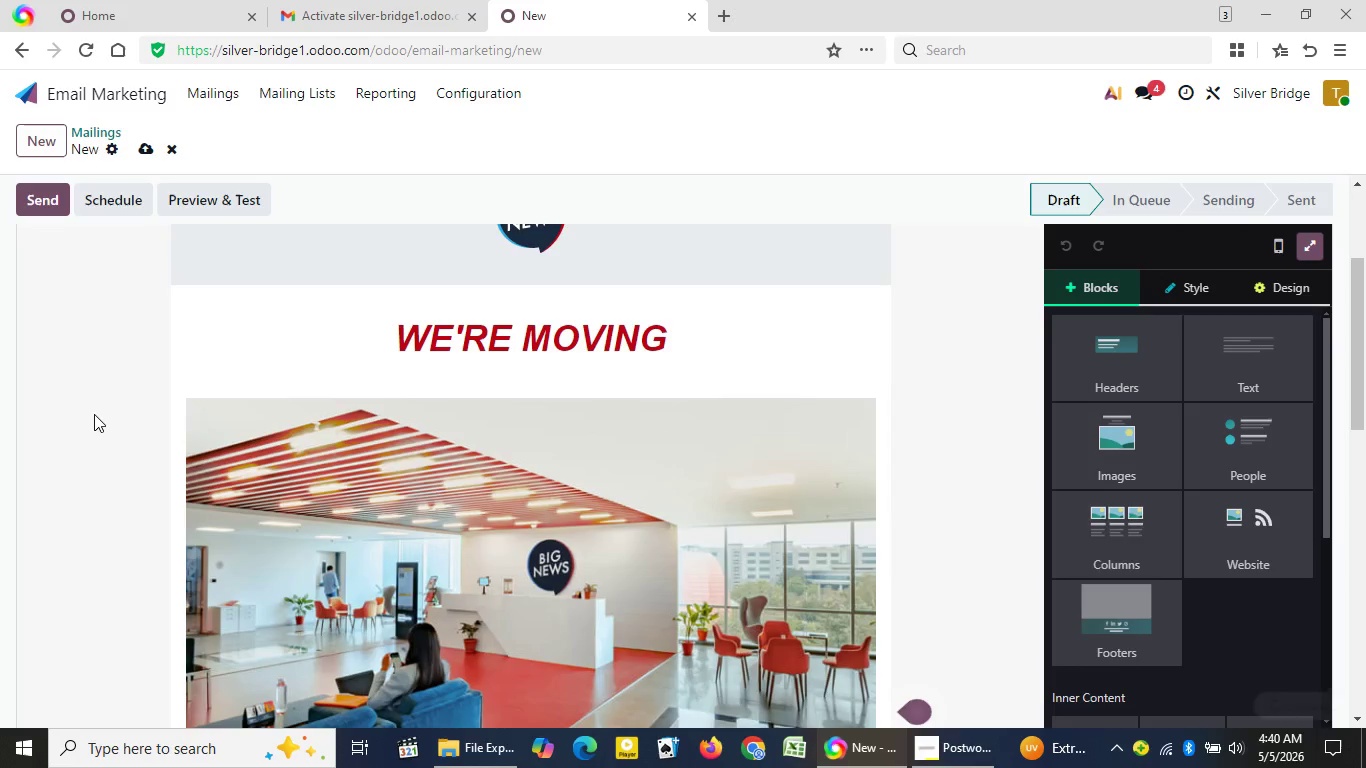 
wait(5.78)
 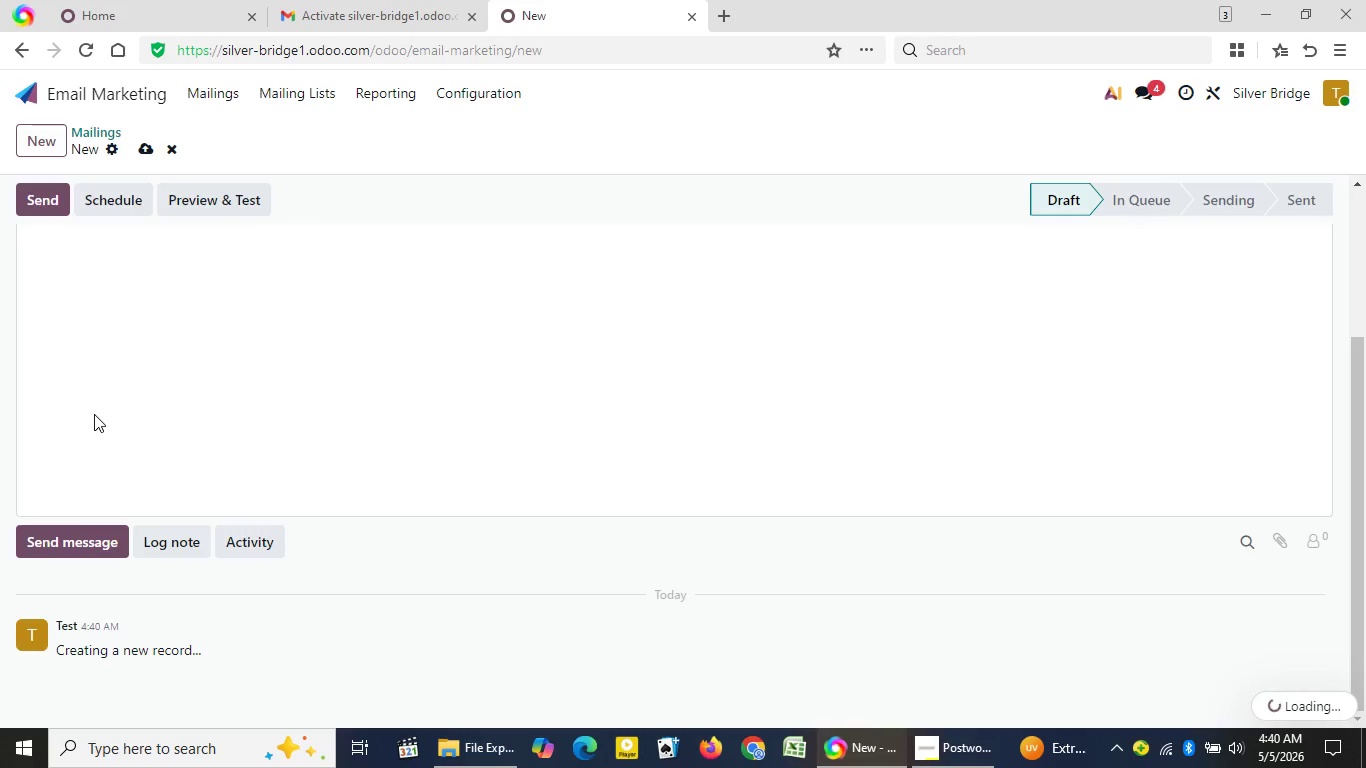 
left_click([287, 248])
 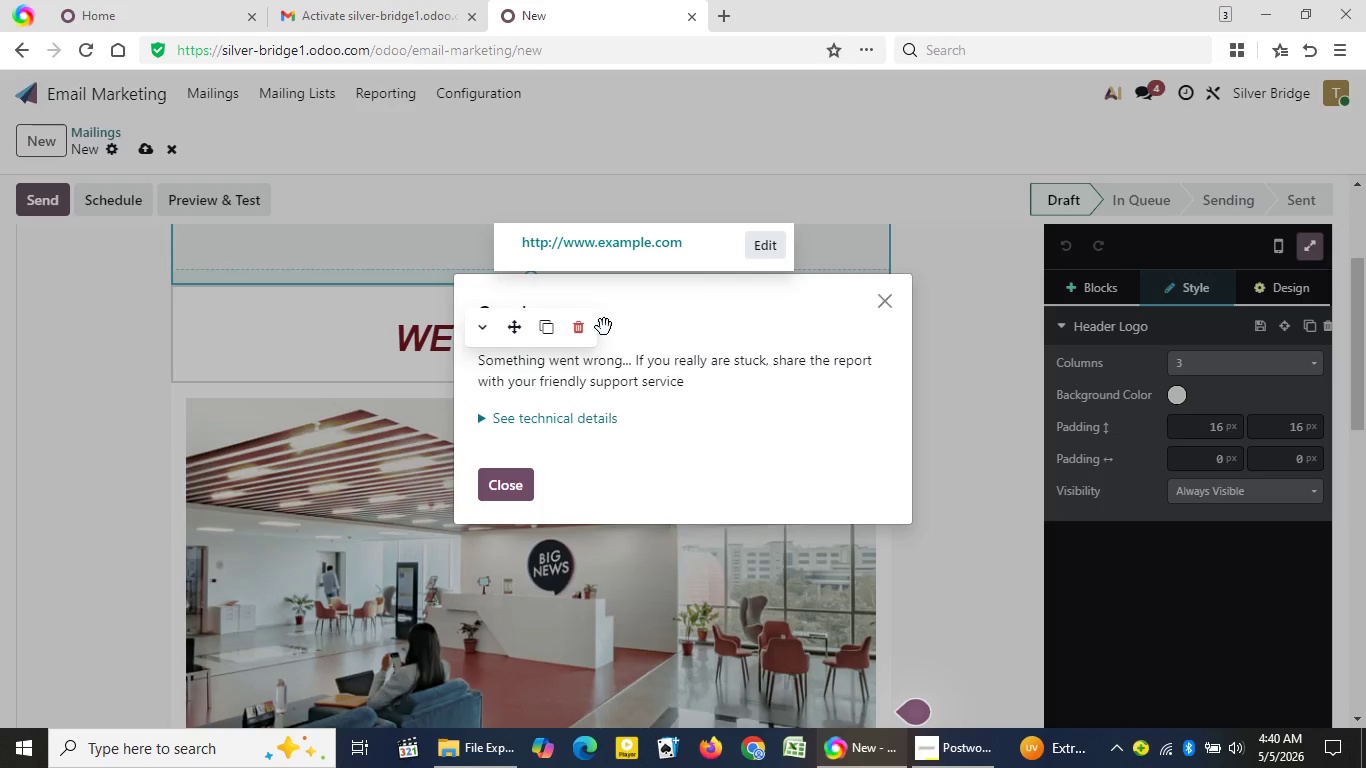 
left_click([894, 306])
 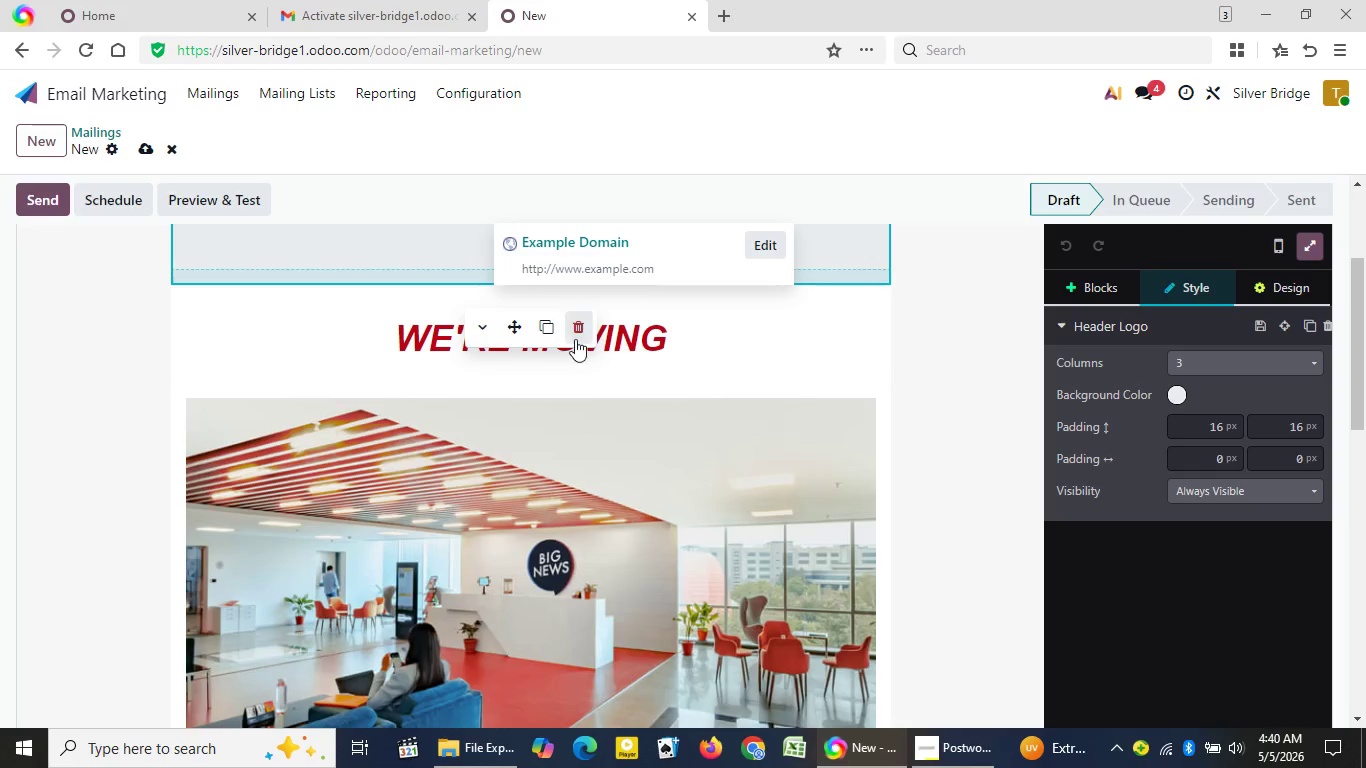 
left_click([575, 339])
 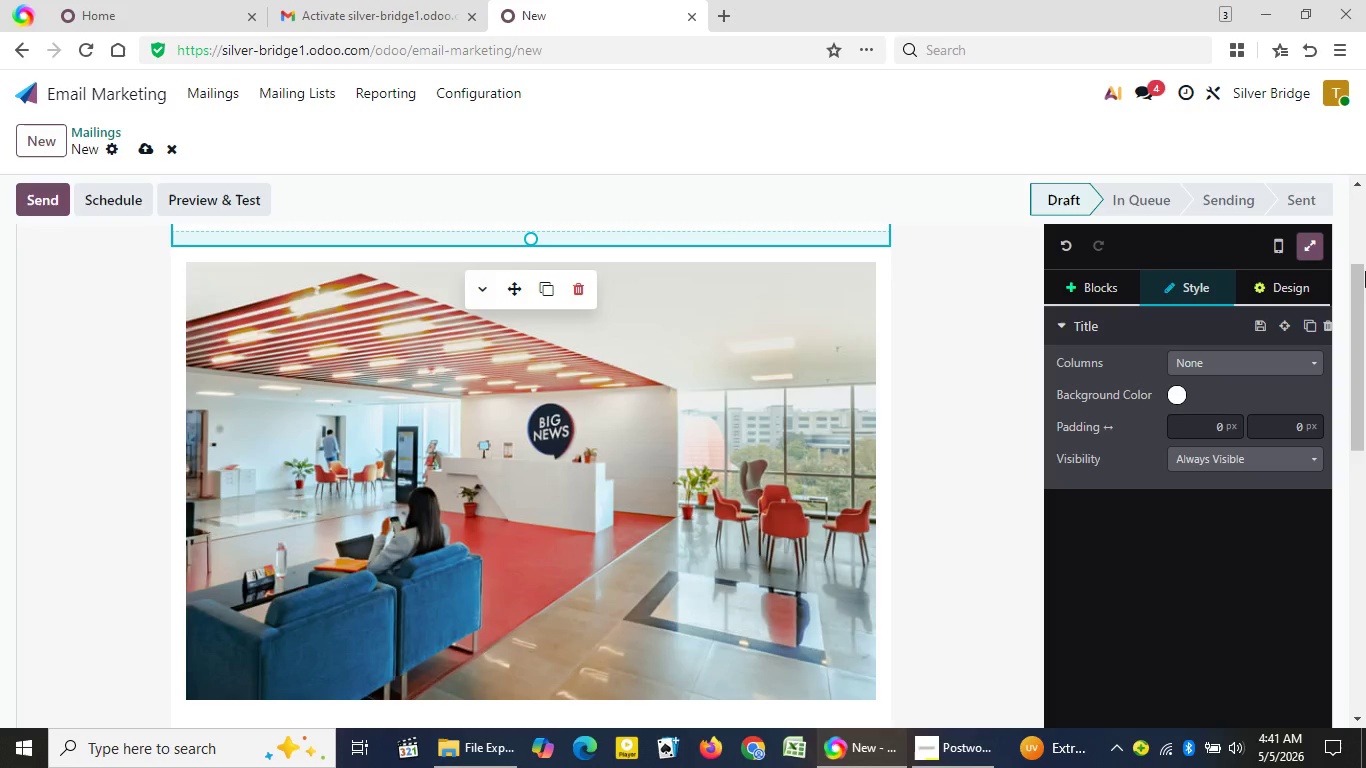 
left_click_drag(start_coordinate=[1365, 271], to_coordinate=[1365, 212])
 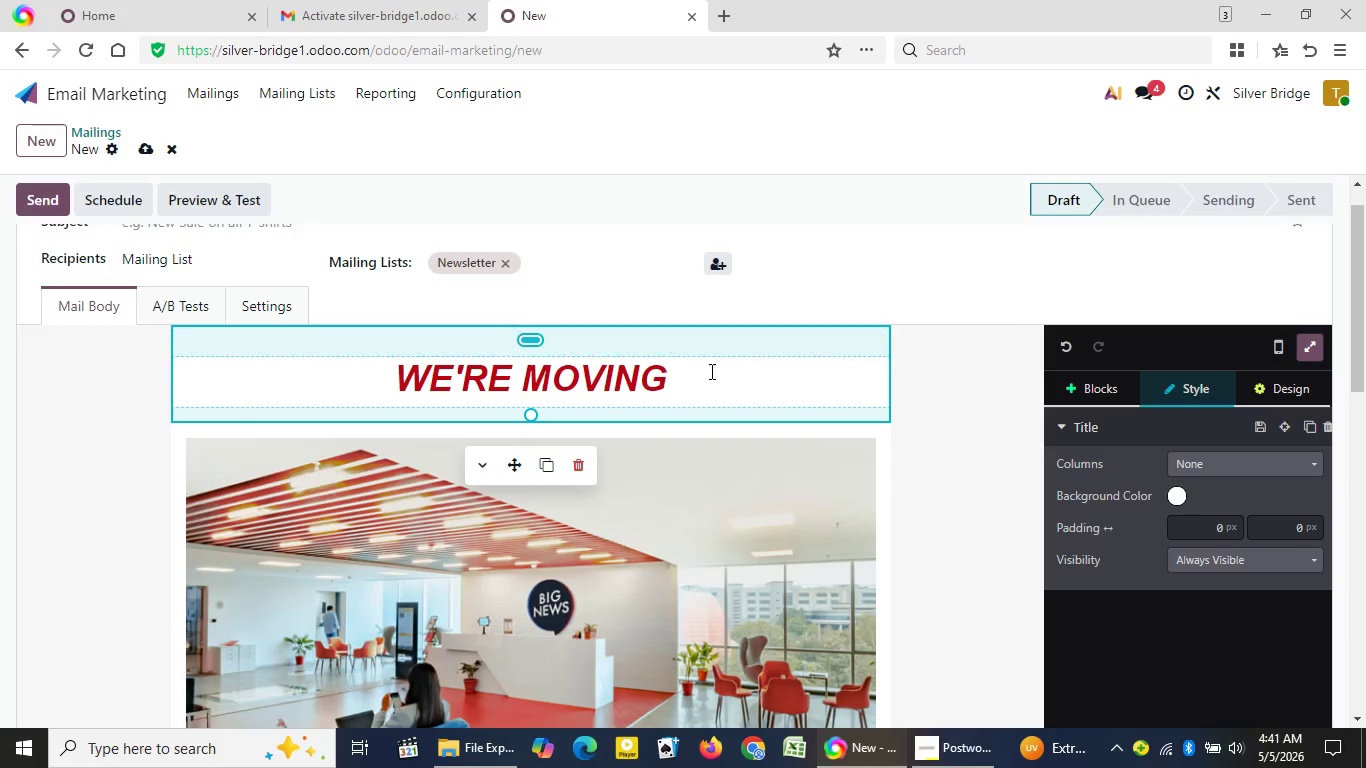 
left_click([710, 371])
 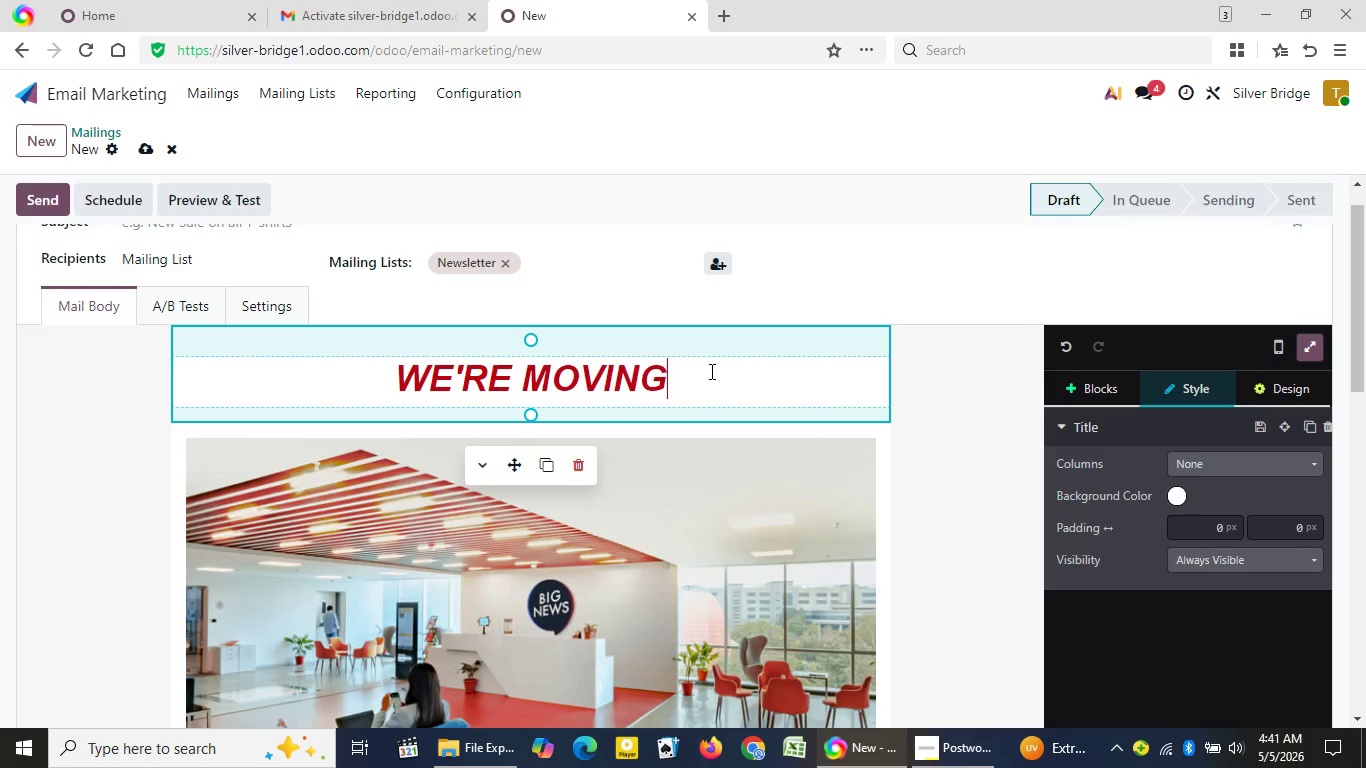 
scroll: coordinate [710, 371], scroll_direction: up, amount: 3.0
 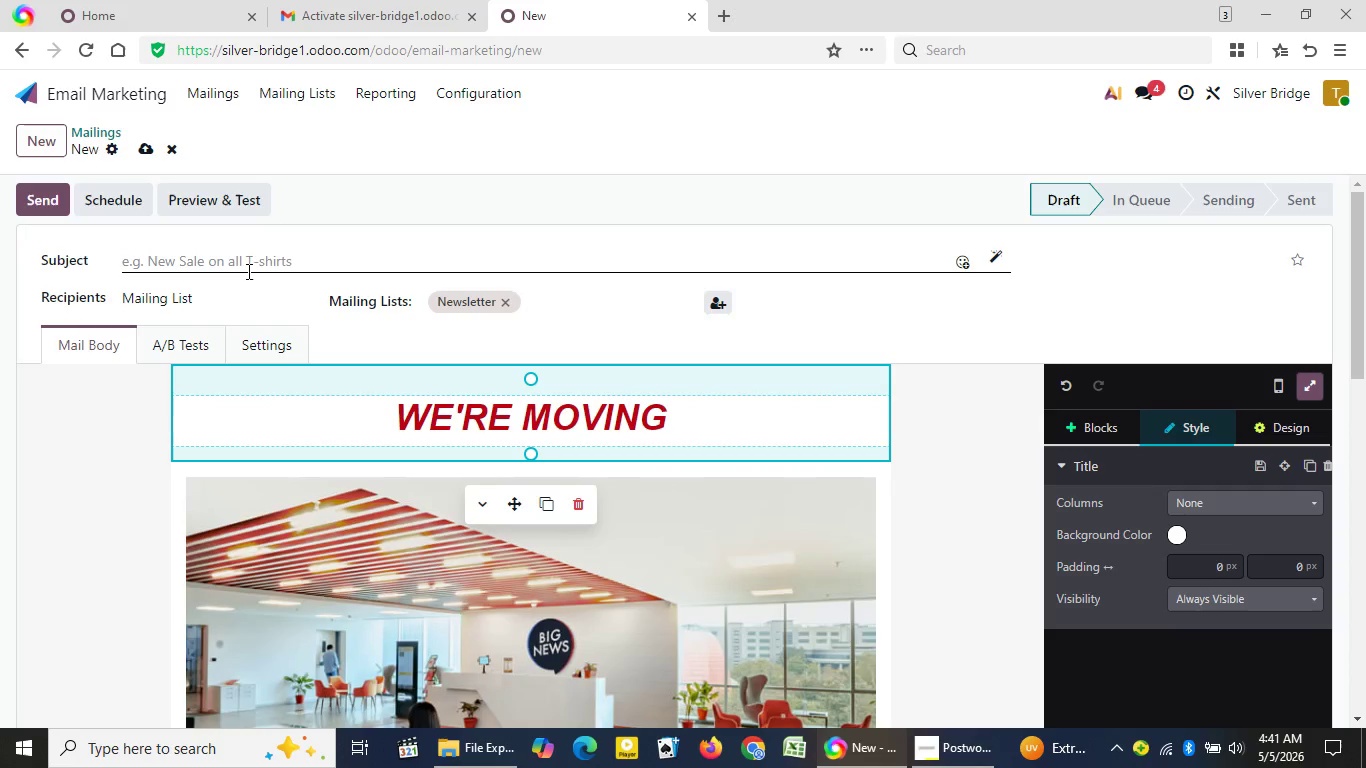 
left_click([245, 270])
 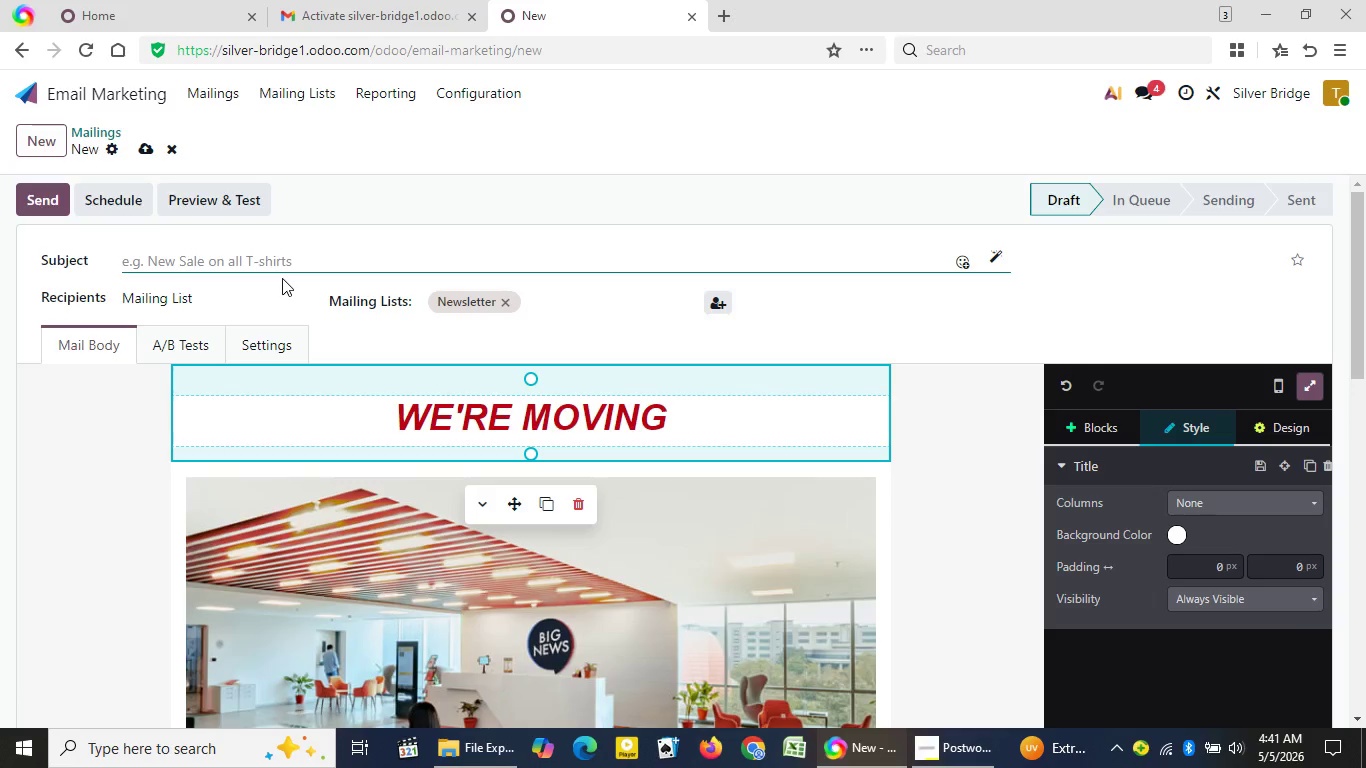 
wait(30.3)
 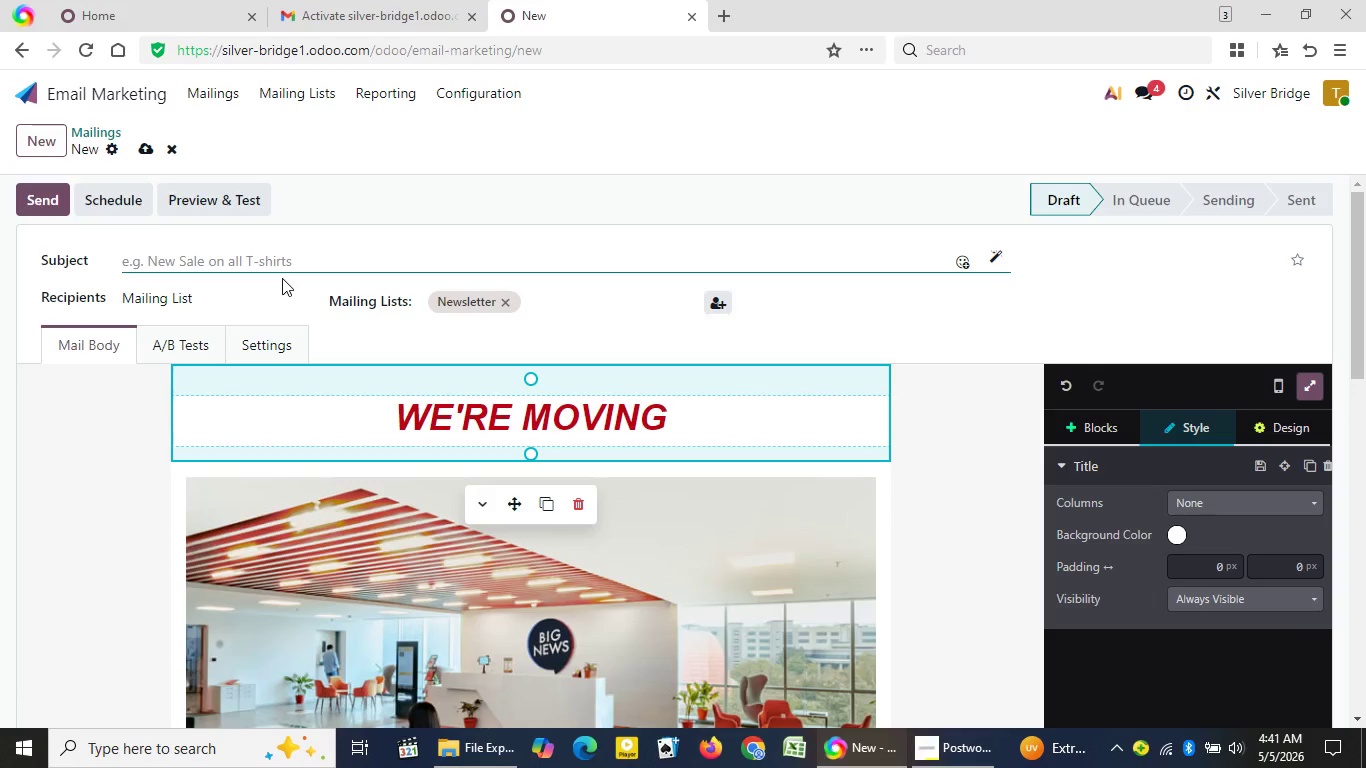 
type(Whe)
 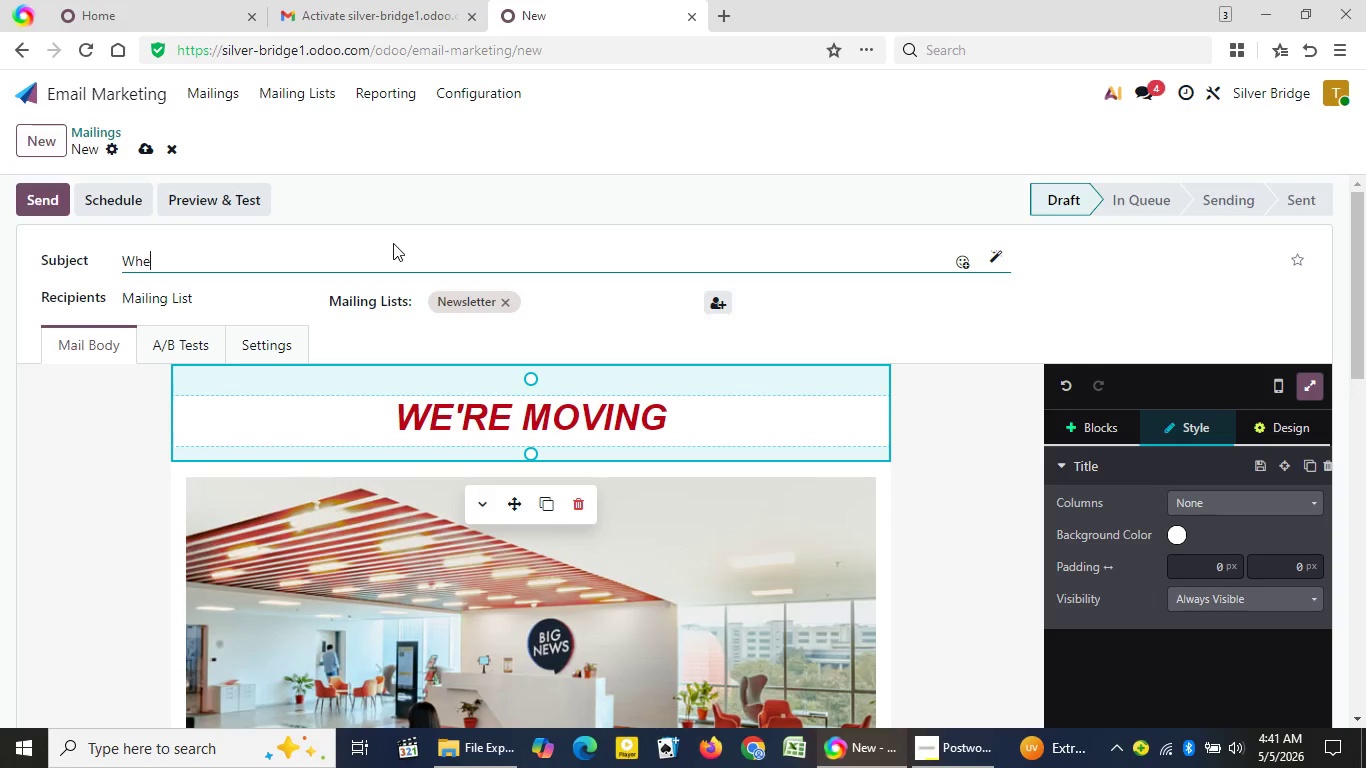 
wait(5.53)
 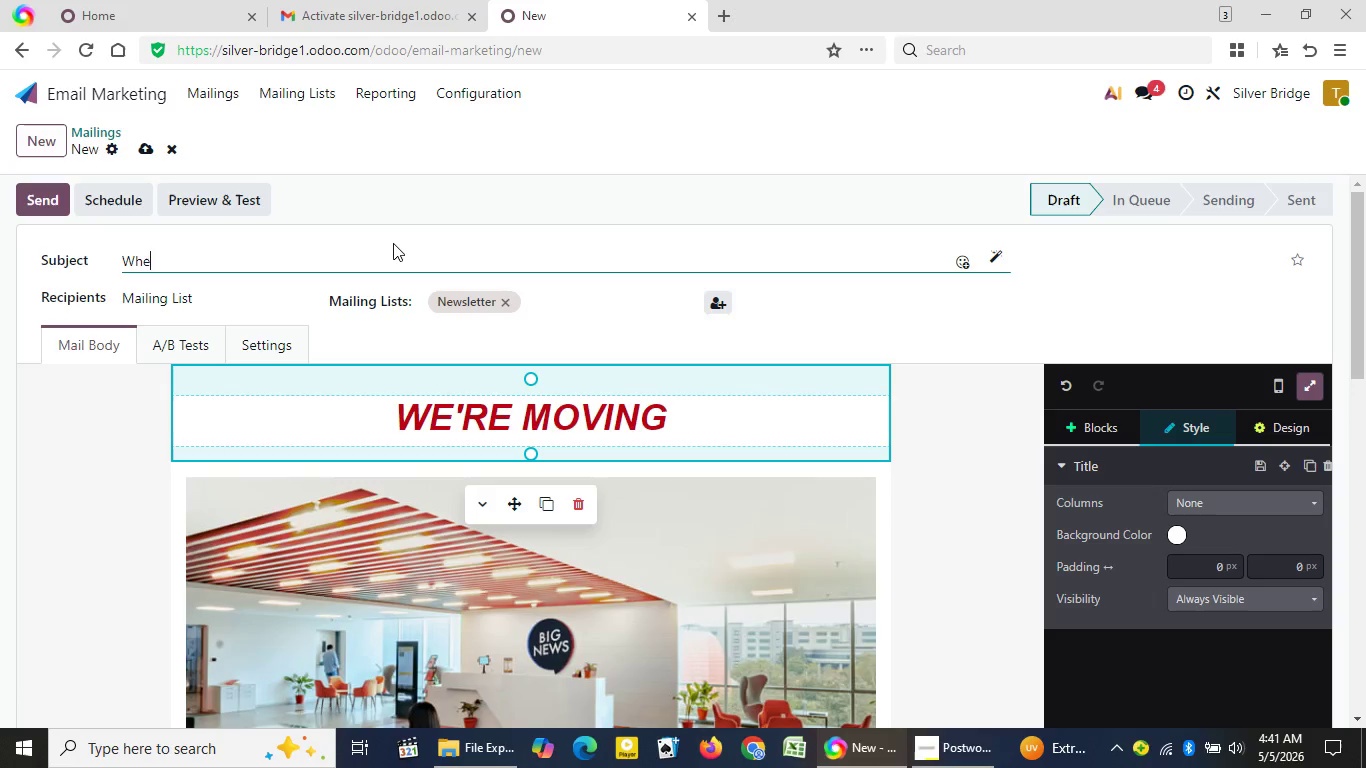 
type(n you're ready, we're here )
 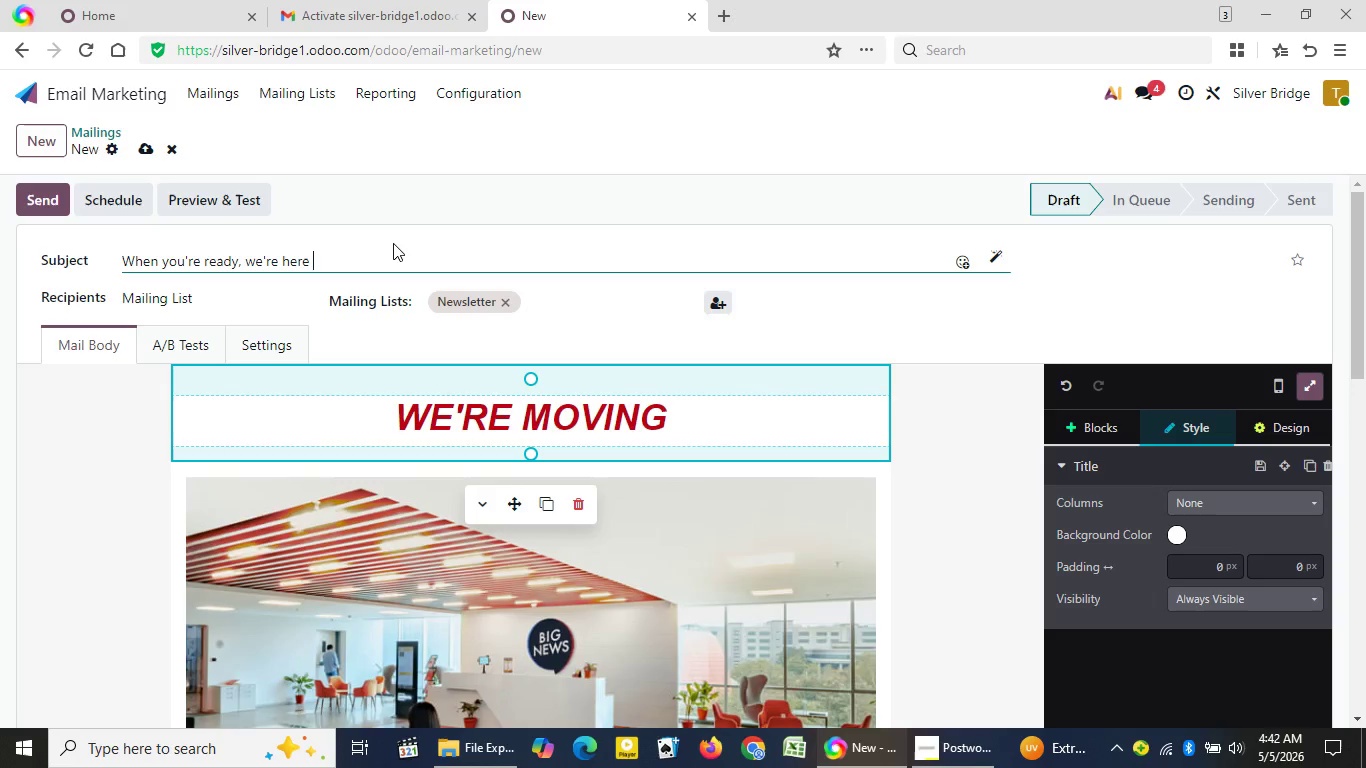 
wait(8.52)
 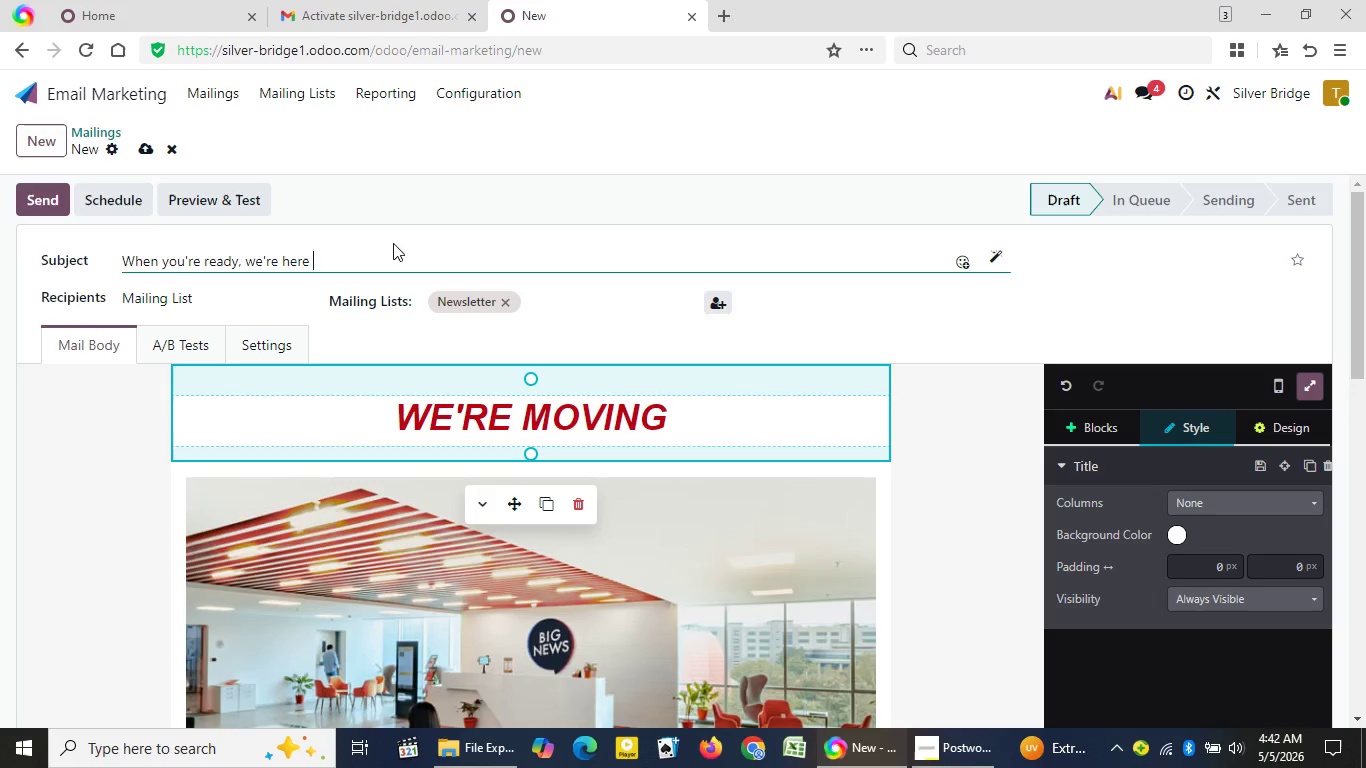 
type(to help )
key(Backspace)
 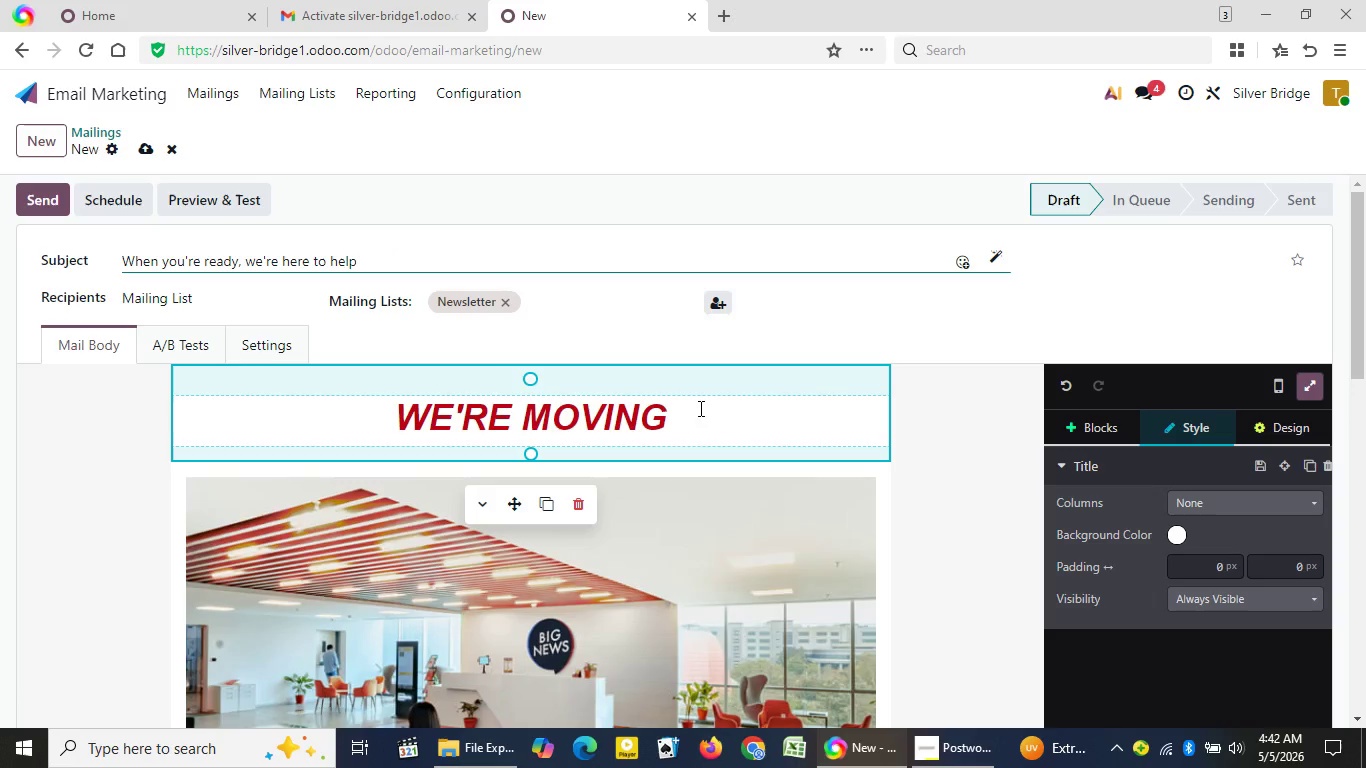 
left_click([695, 411])
 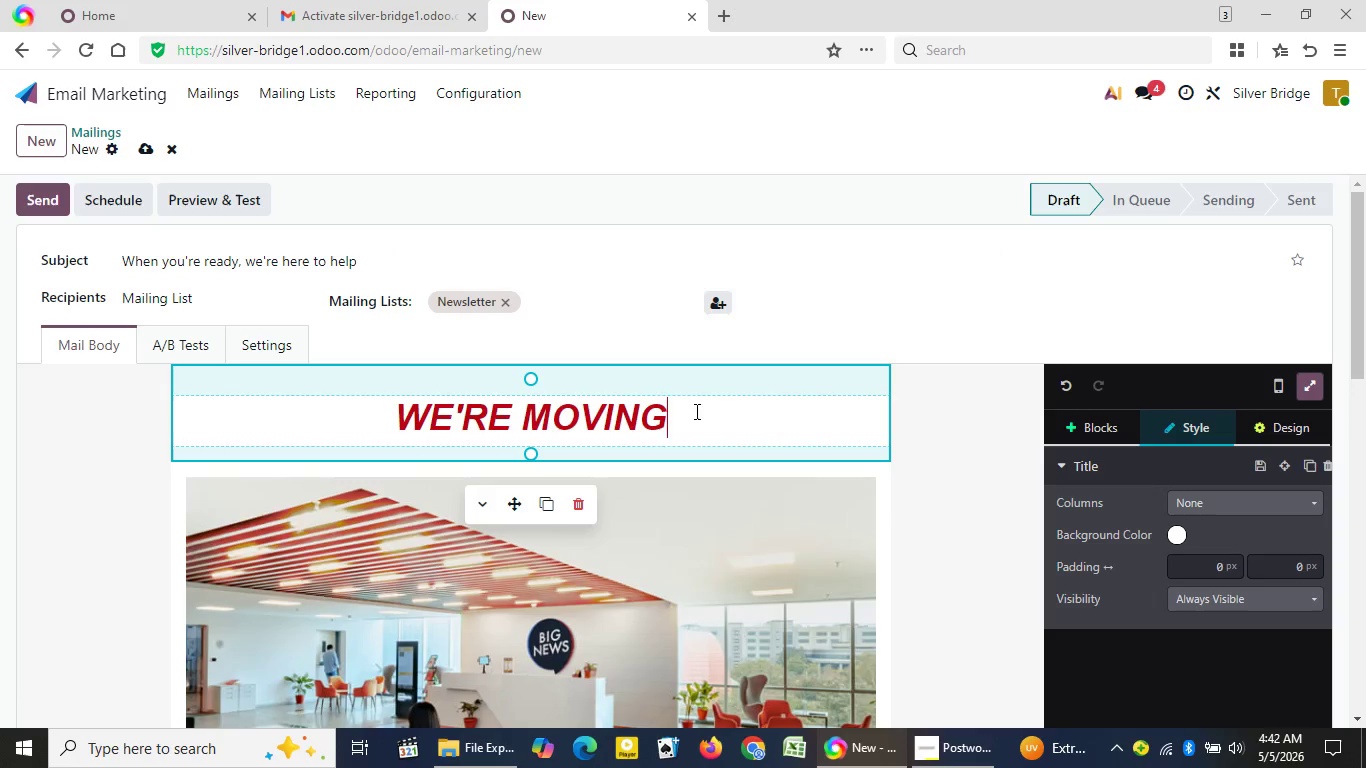 
key(Backspace)
 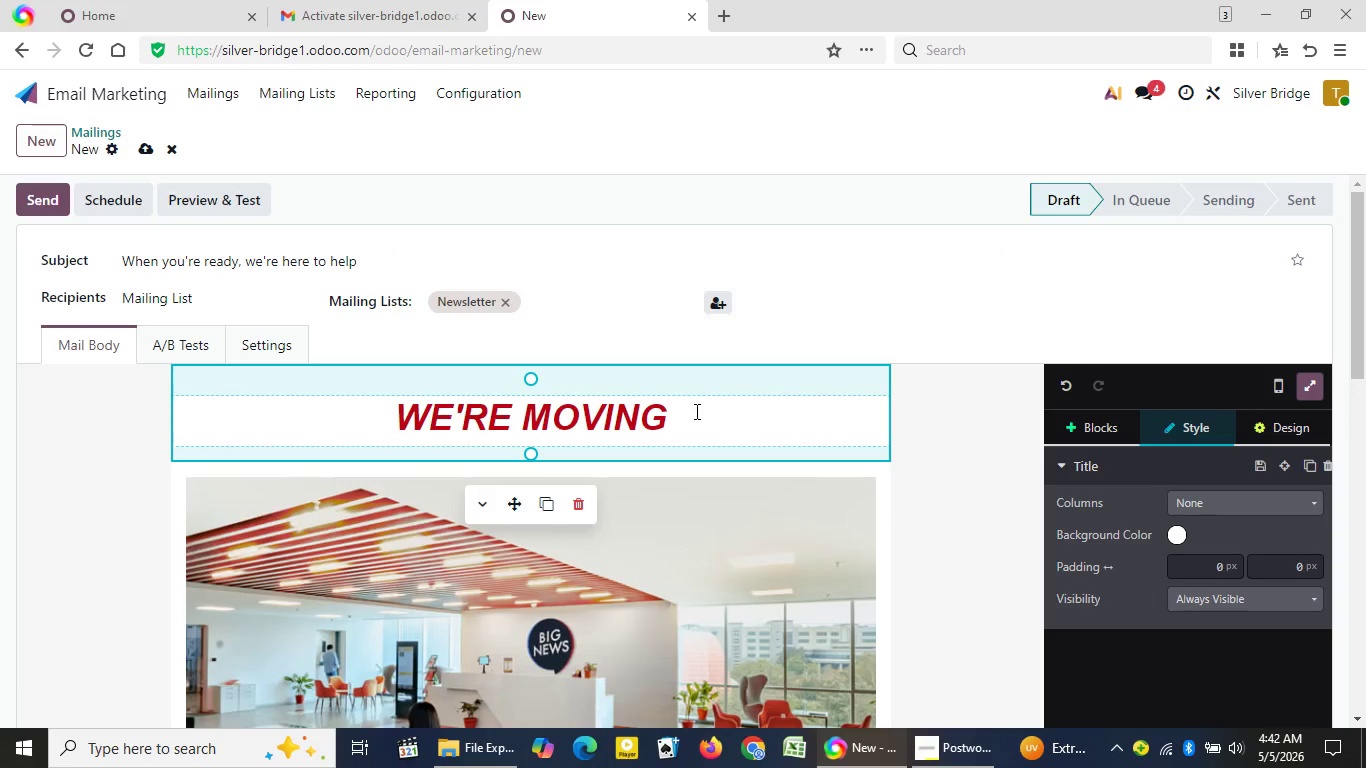 
key(Backspace)
 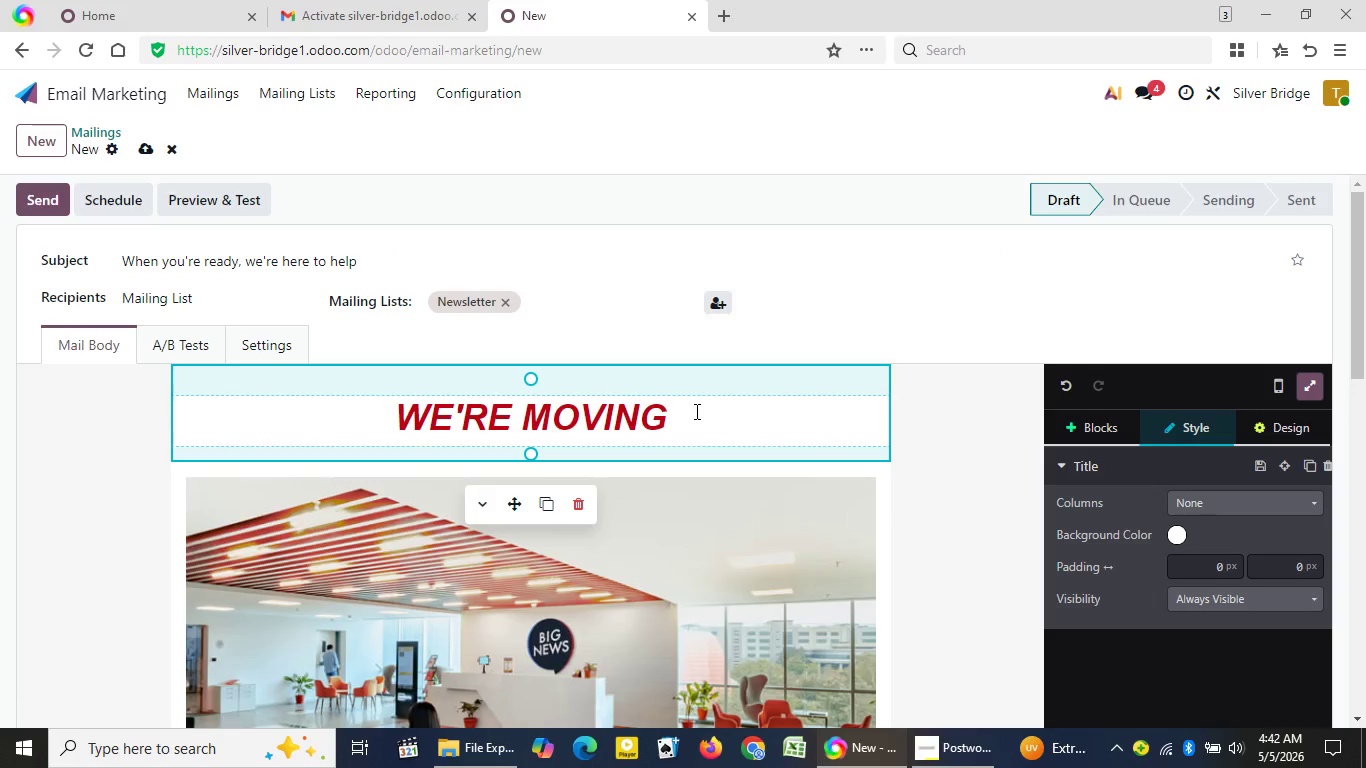 
key(Backspace)
 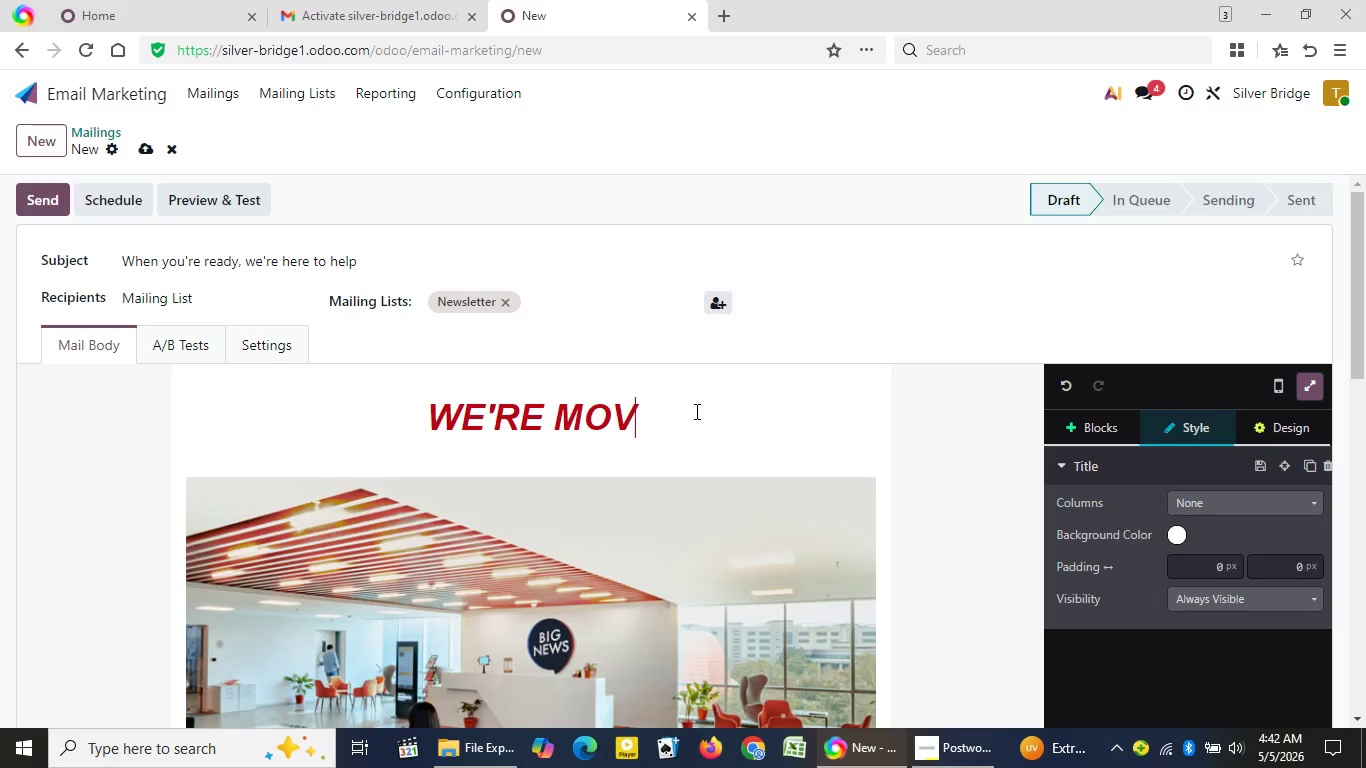 
key(Backspace)
 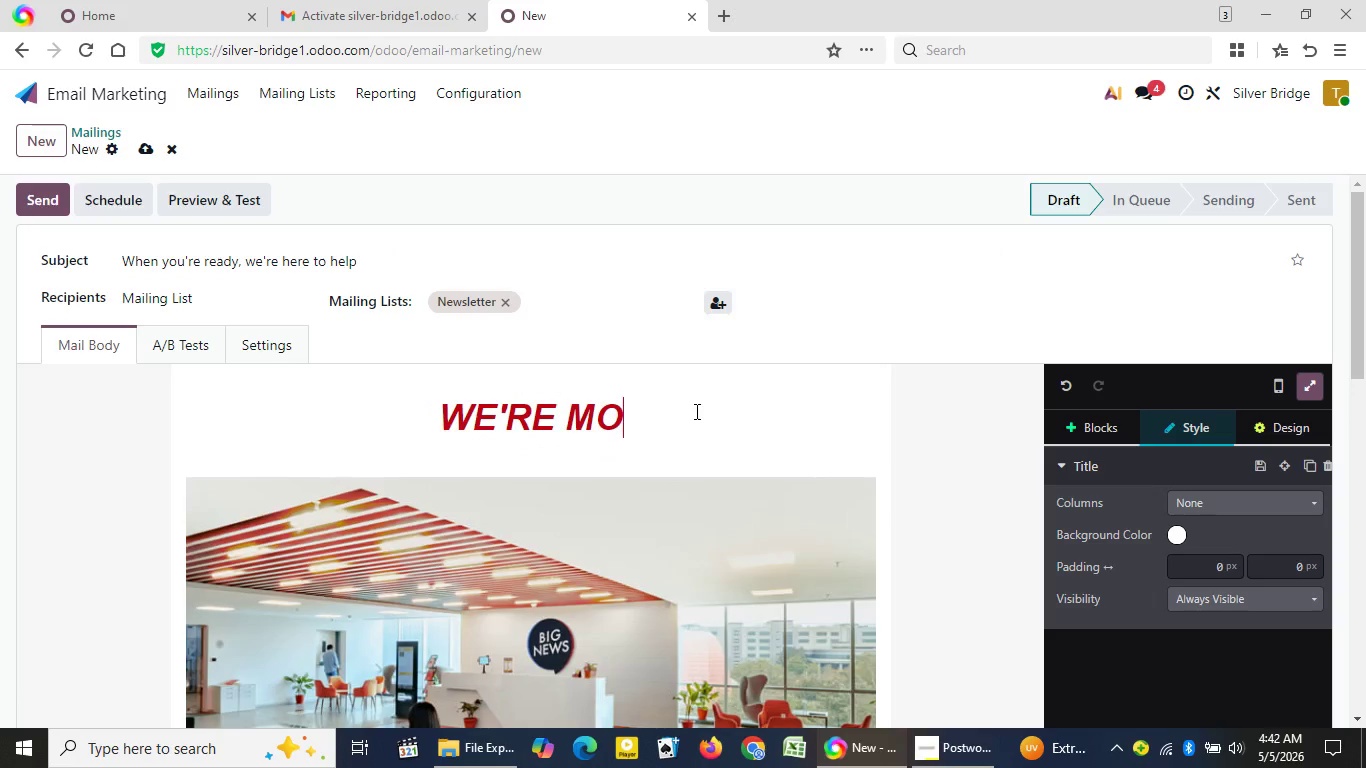 
key(Backspace)
 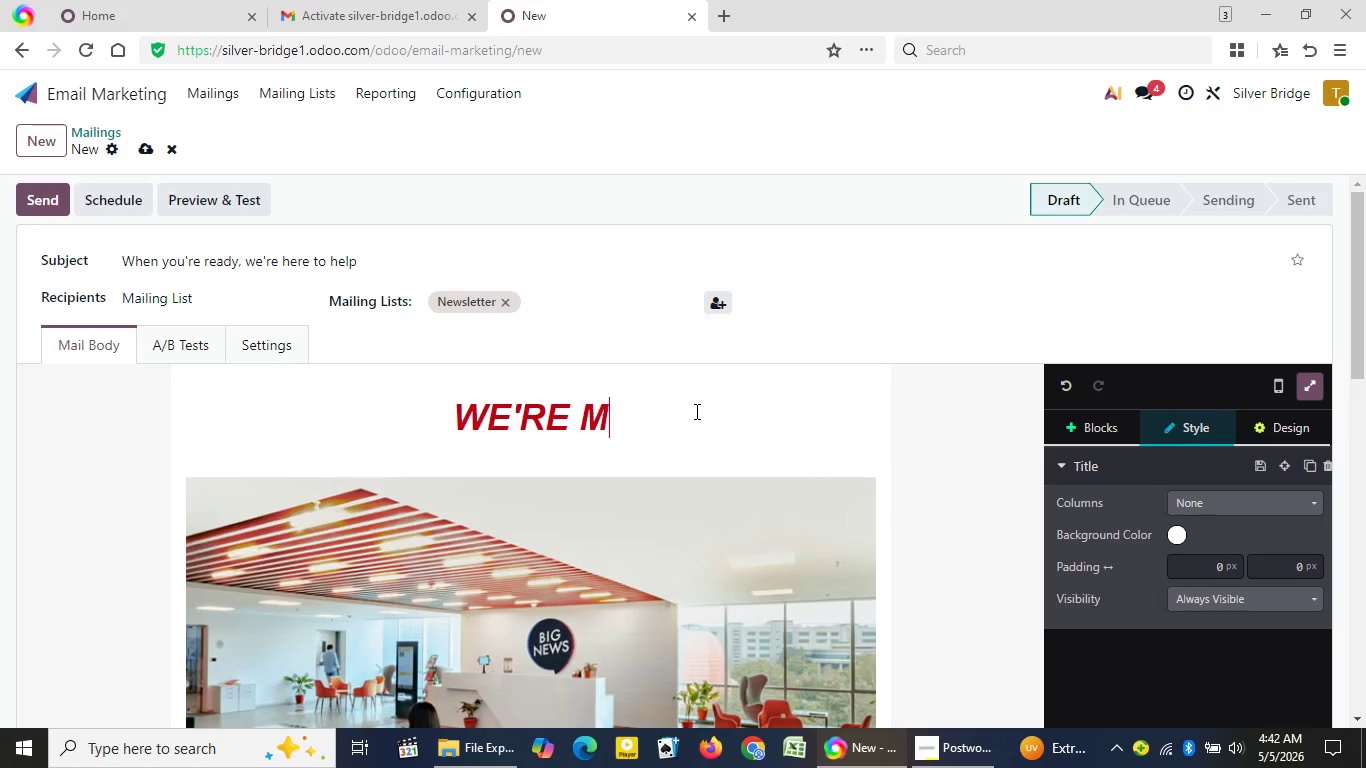 
key(Backspace)
 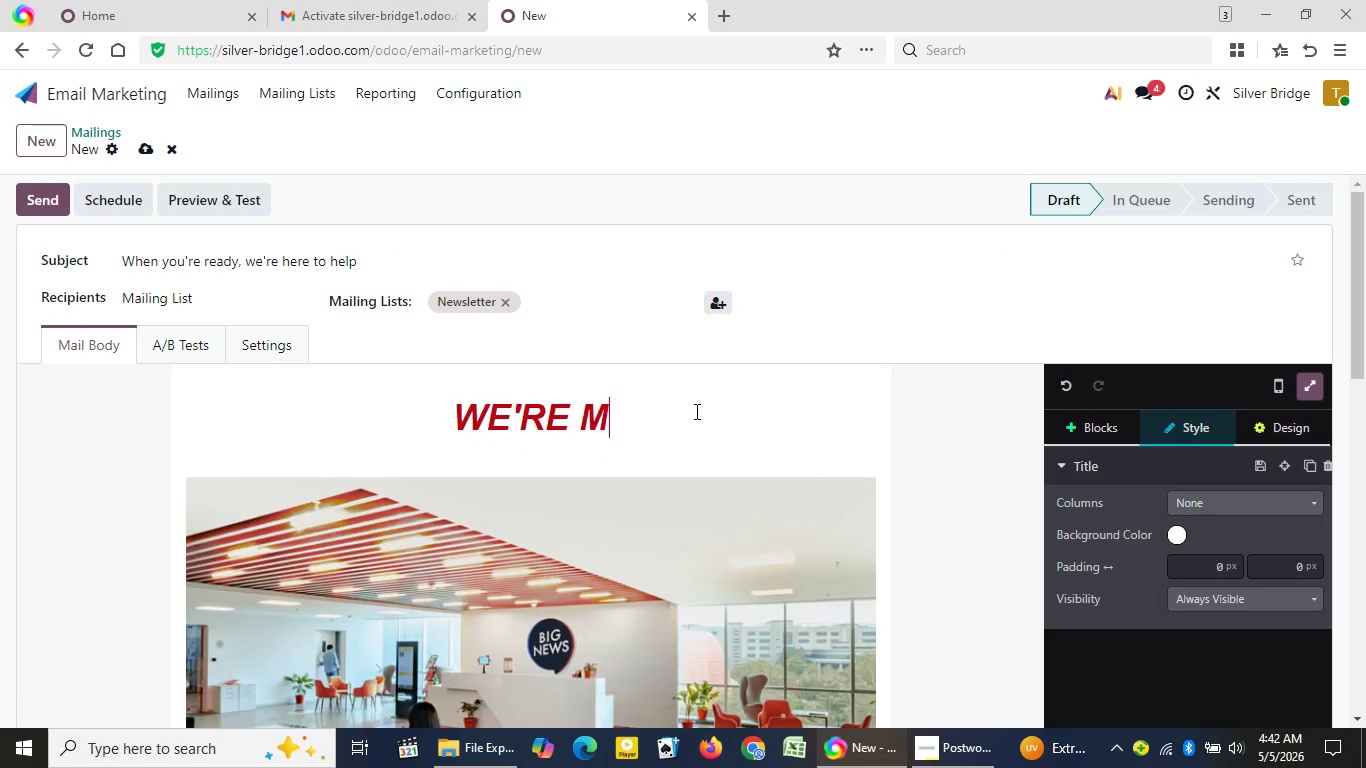 
key(Backspace)
 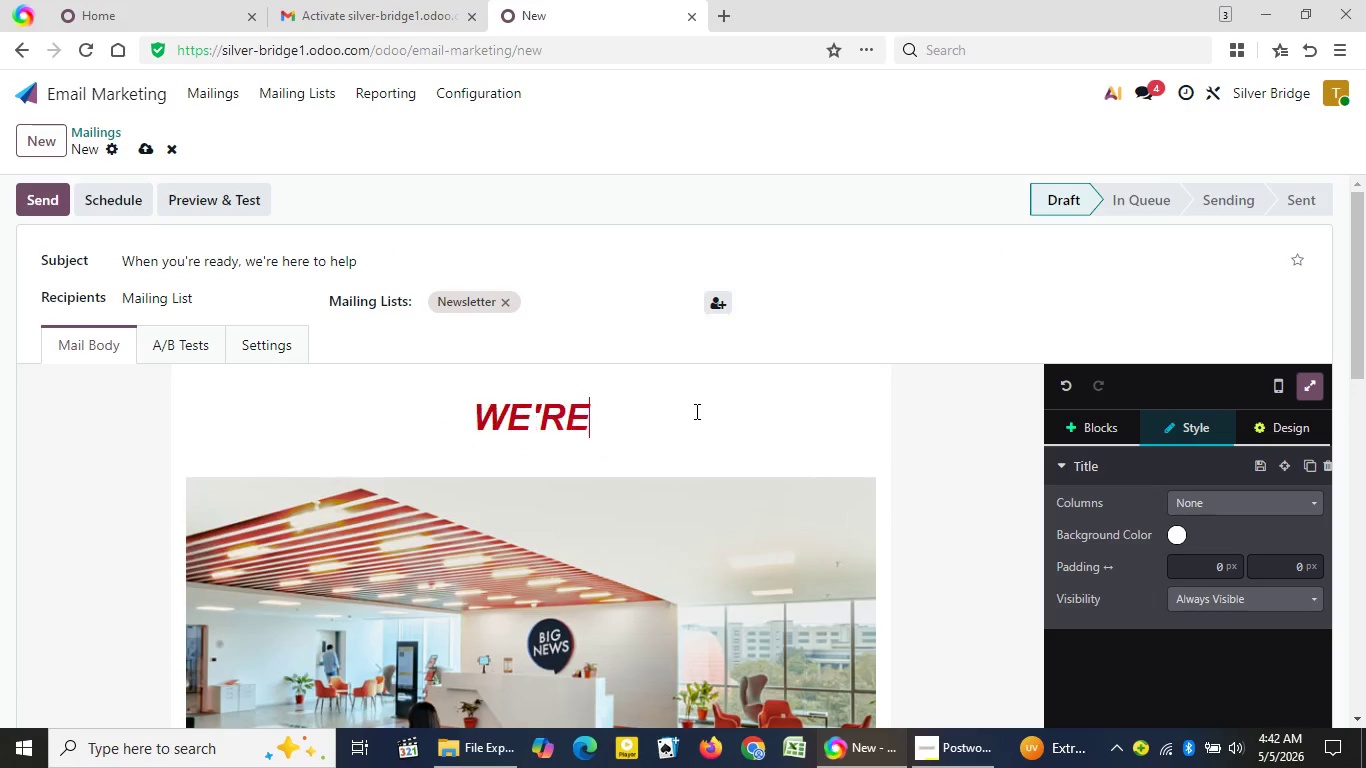 
key(Backspace)
 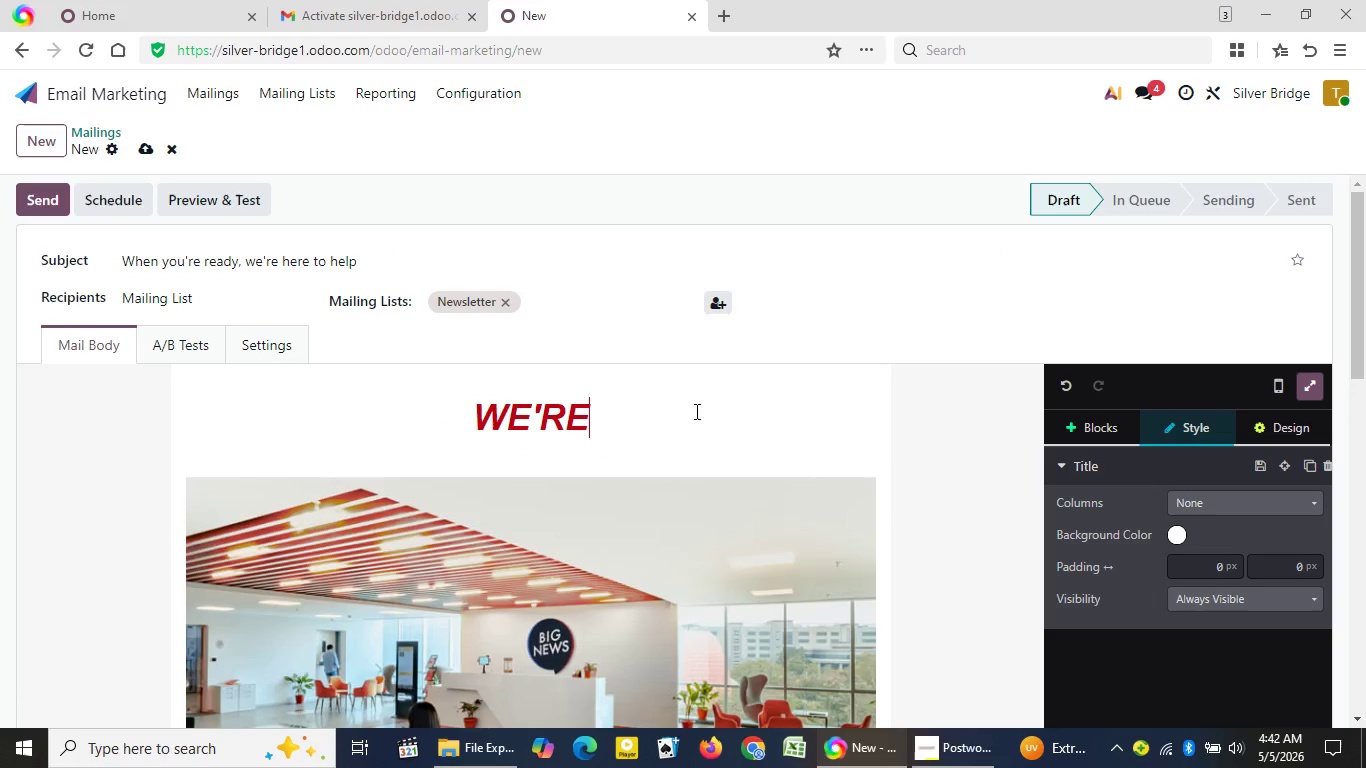 
key(Backspace)
 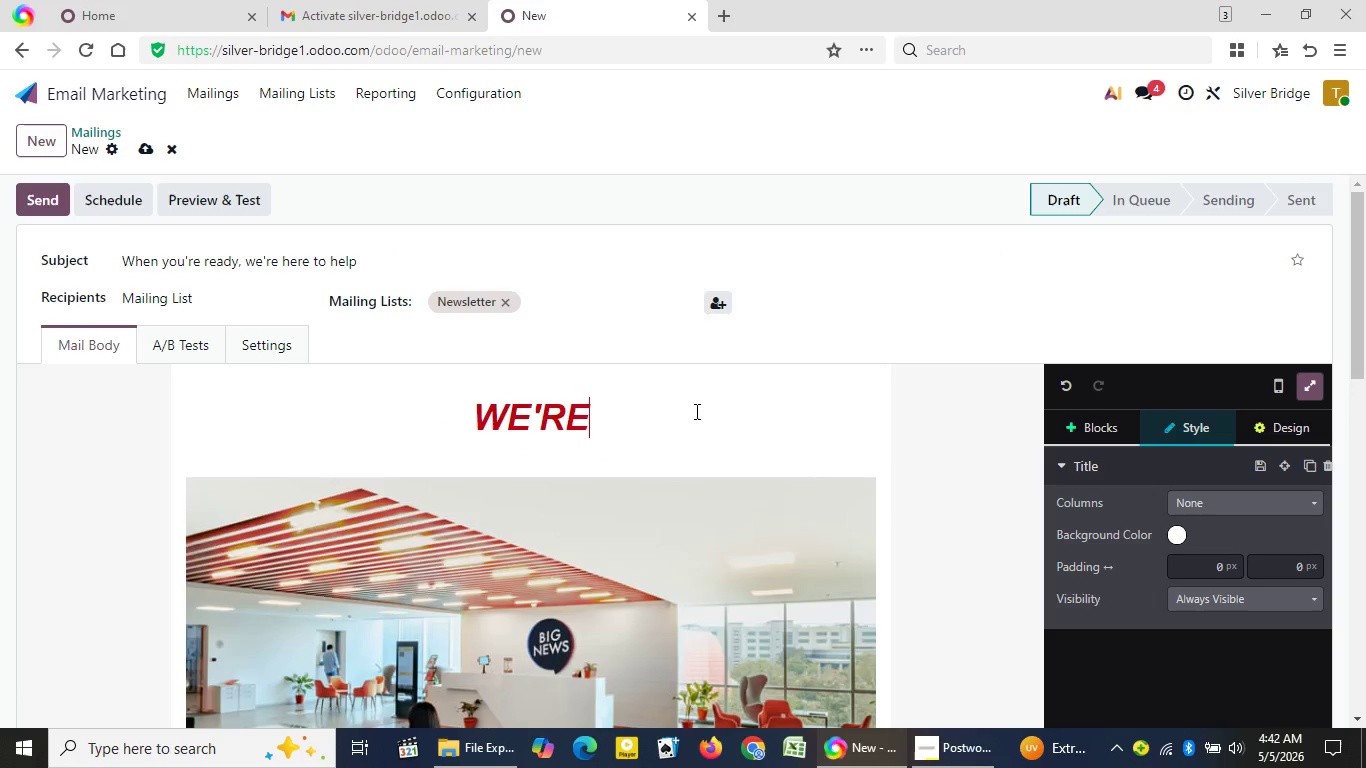 
key(Backspace)
 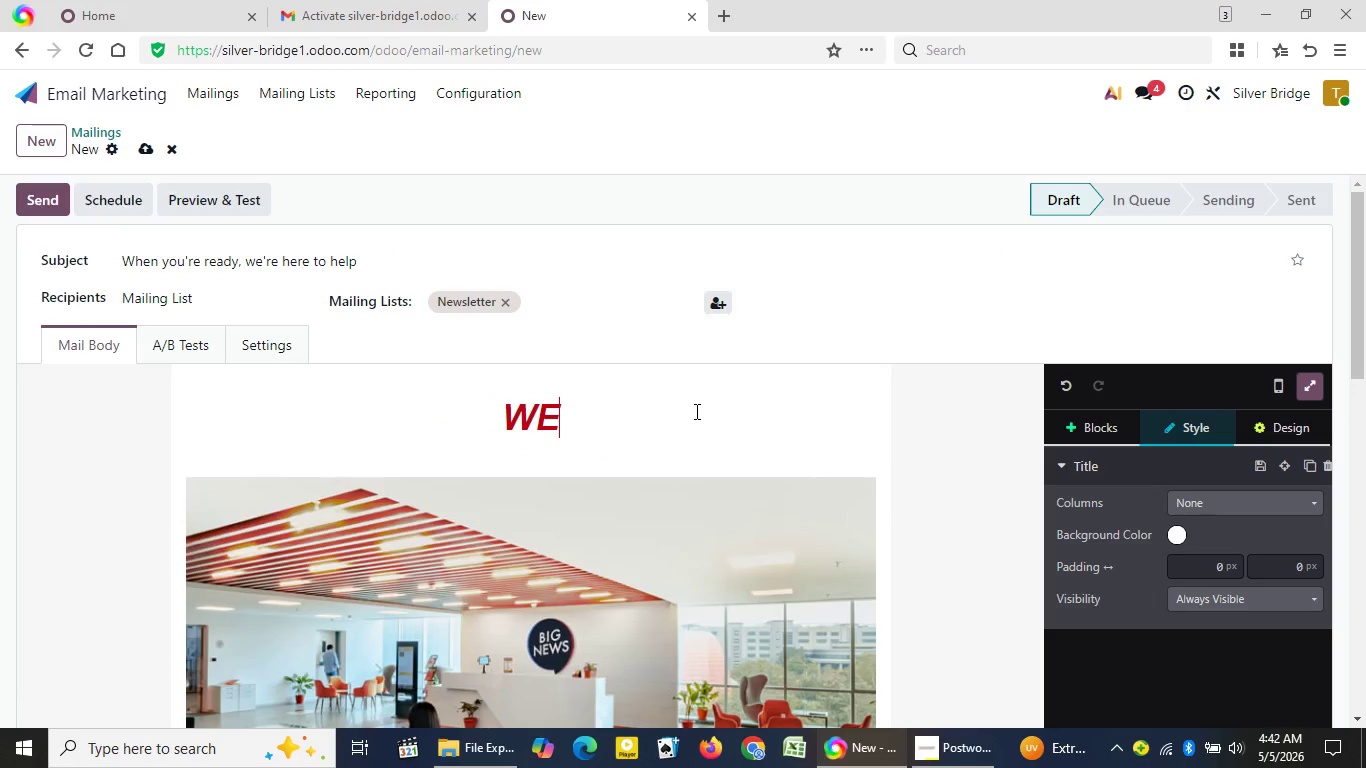 
key(Backspace)
 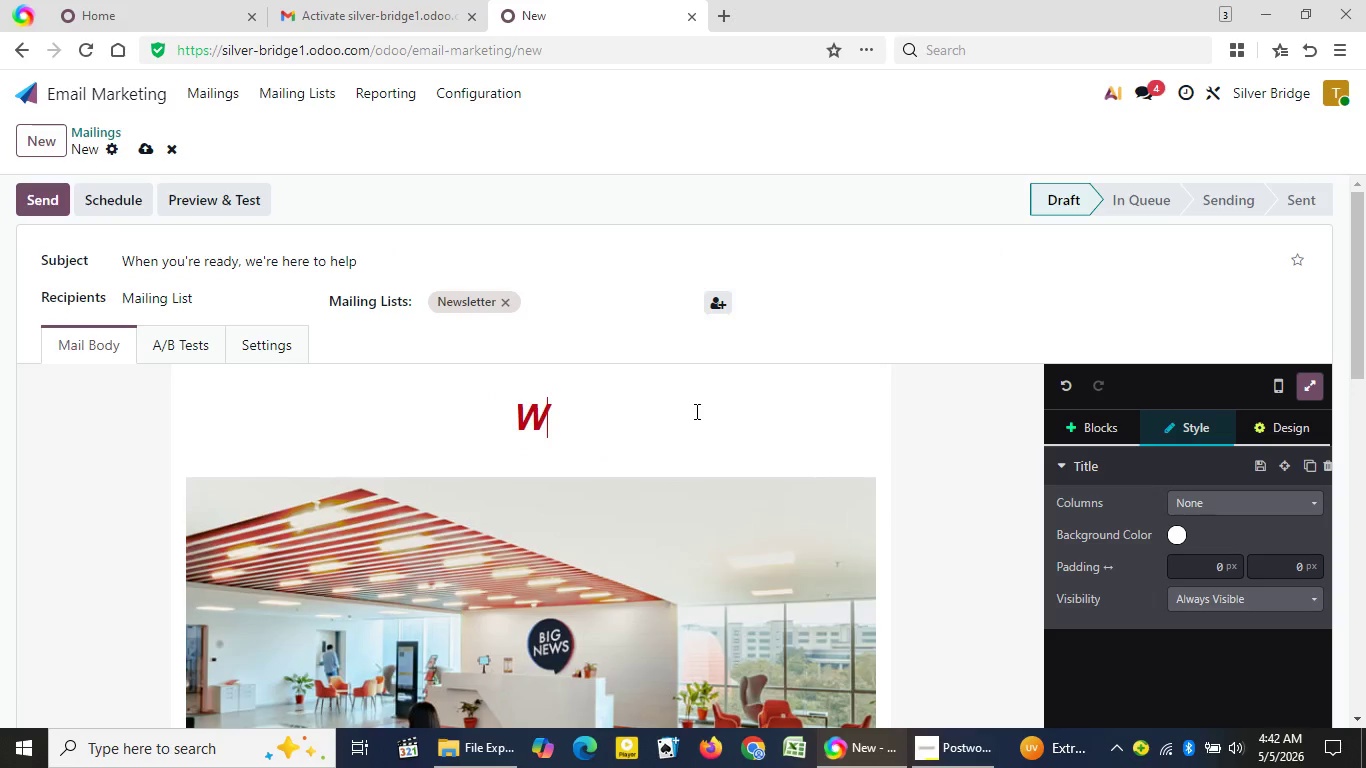 
key(Backspace)
 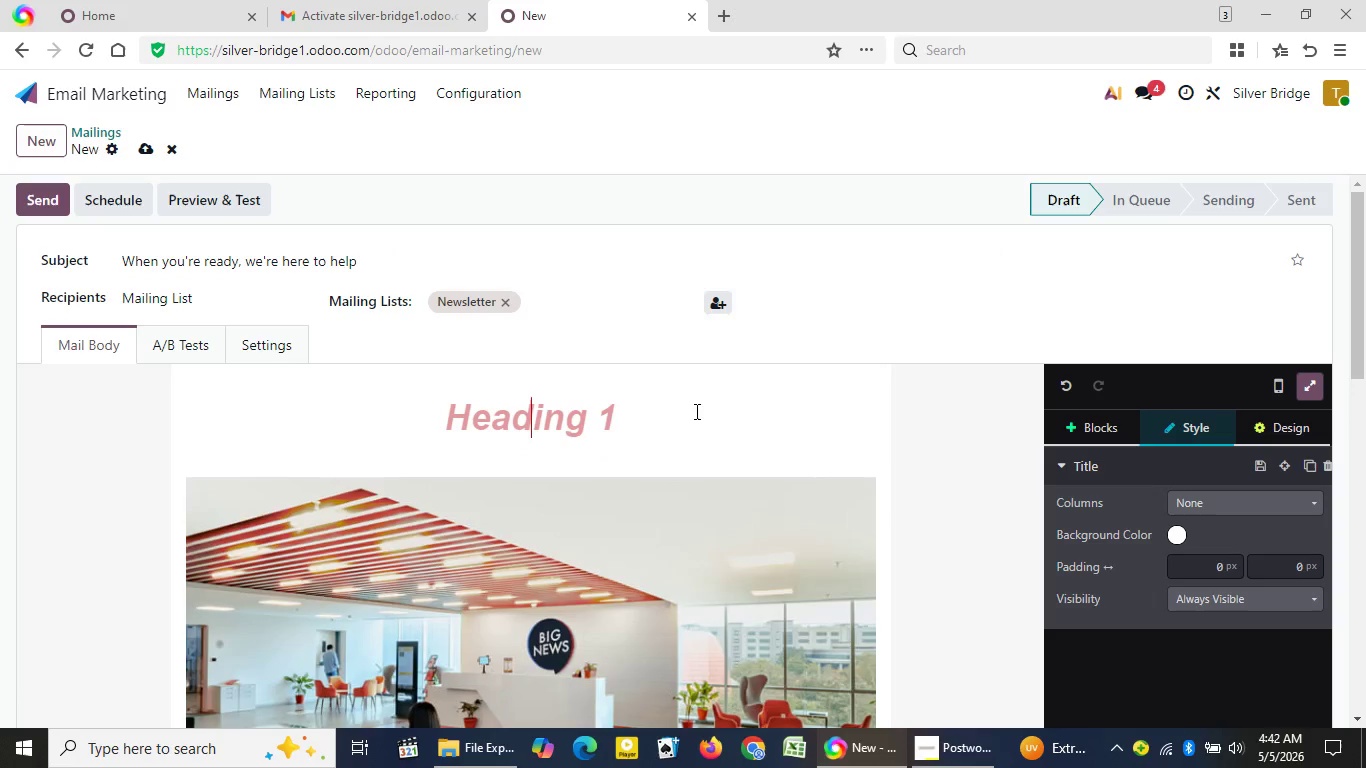 
hold_key(key=ShiftRight, duration=1.5)
 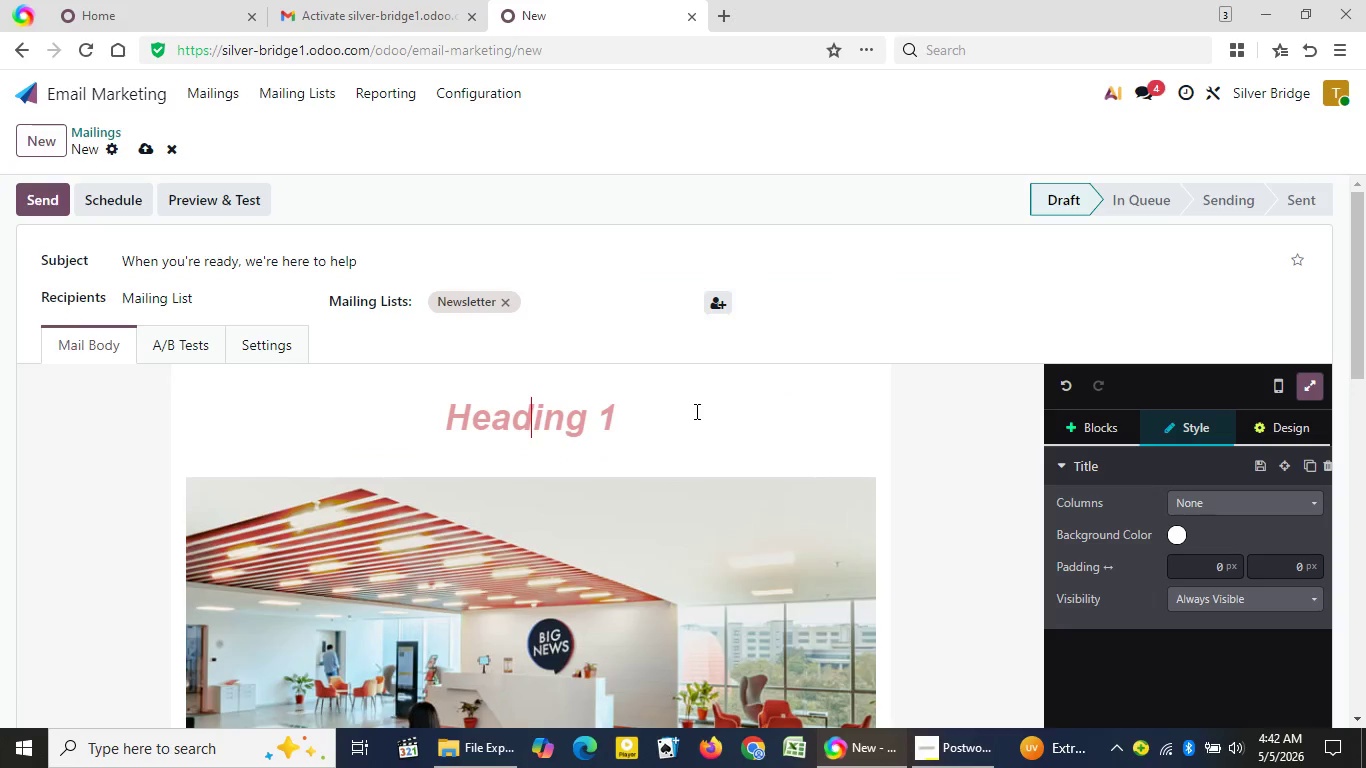 
hold_key(key=ShiftRight, duration=0.36)
 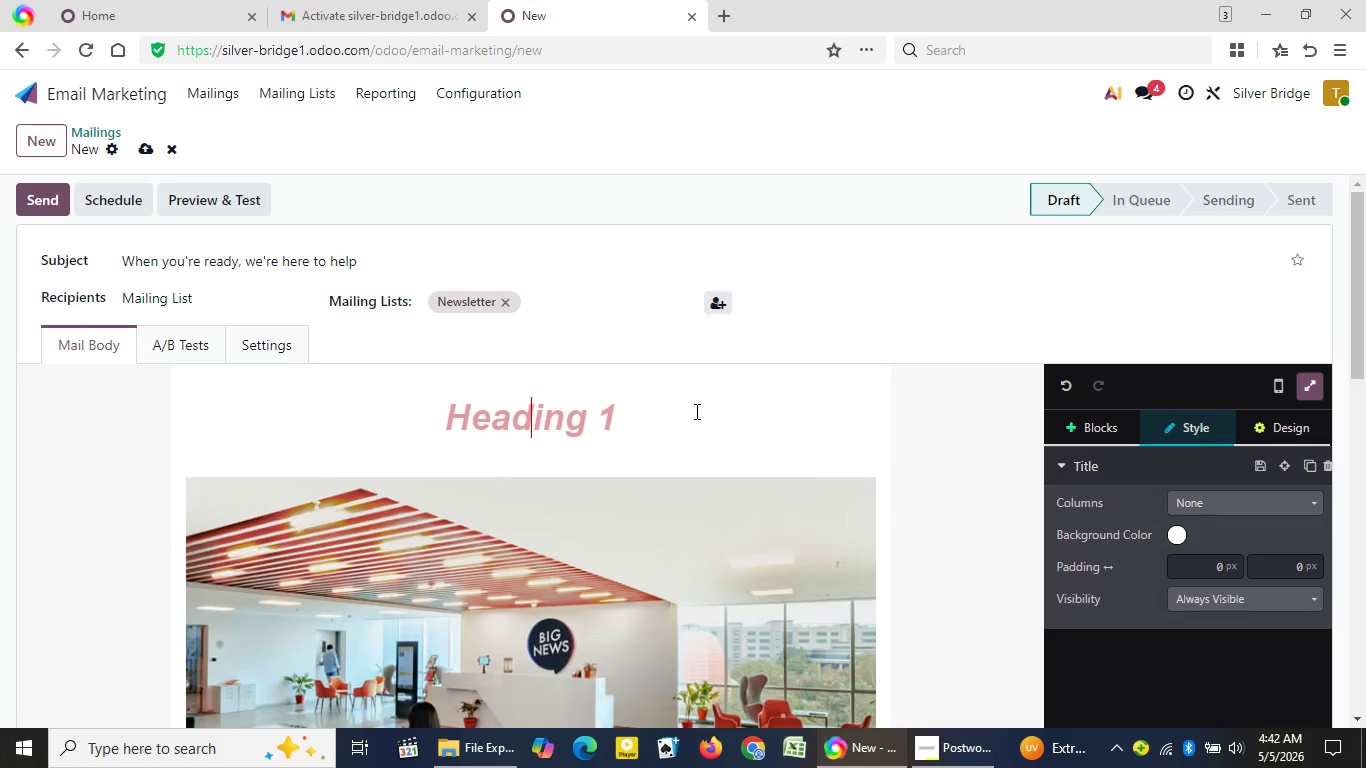 
type(A sim)
 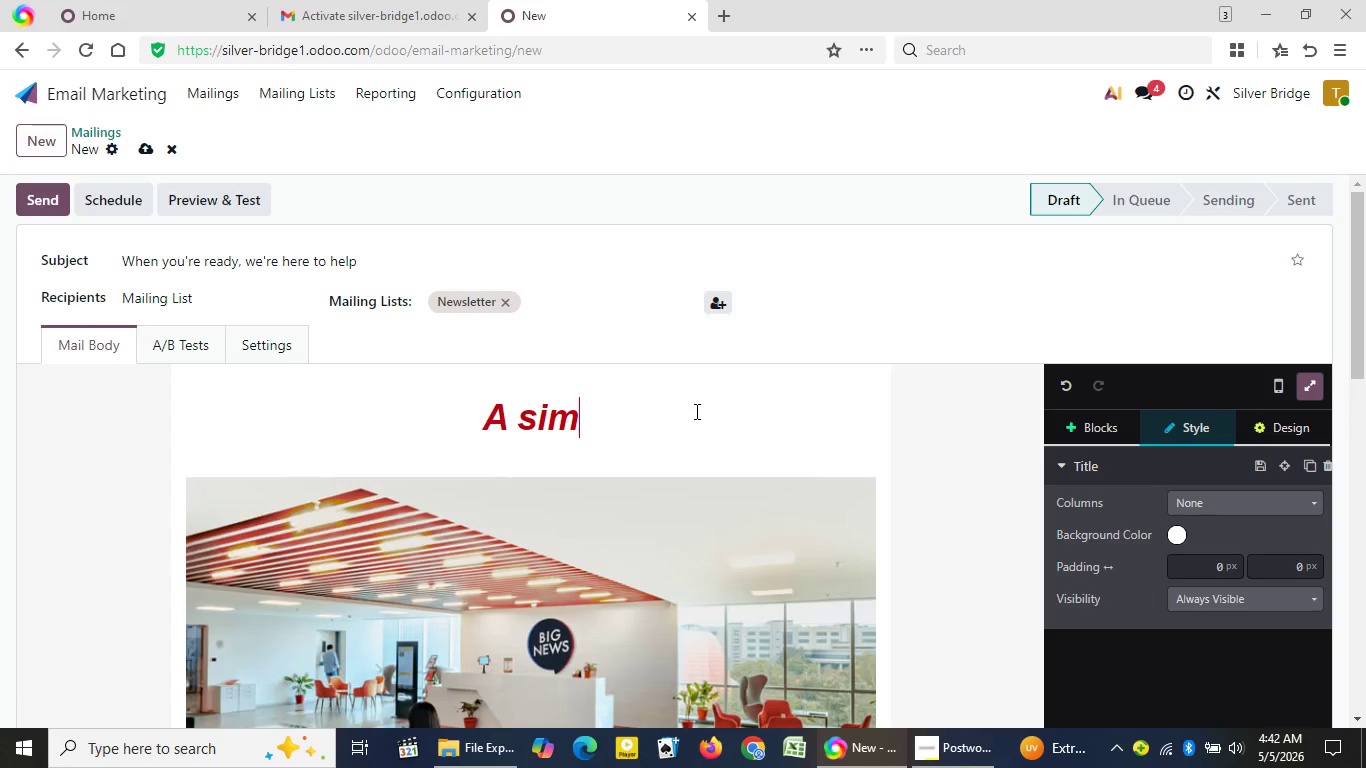 
wait(6.52)
 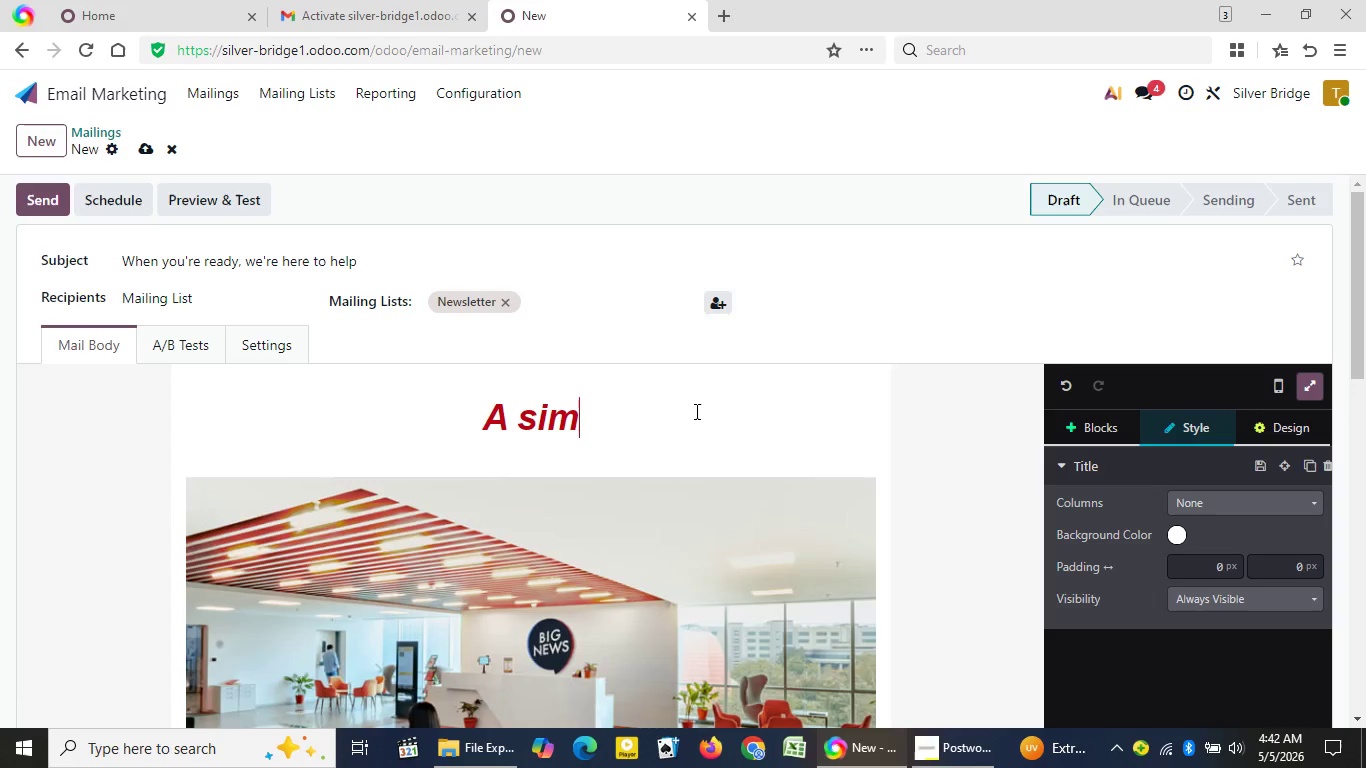 
type(ple, no )
key(Backspace)
type(-pressure way to get clarity)
 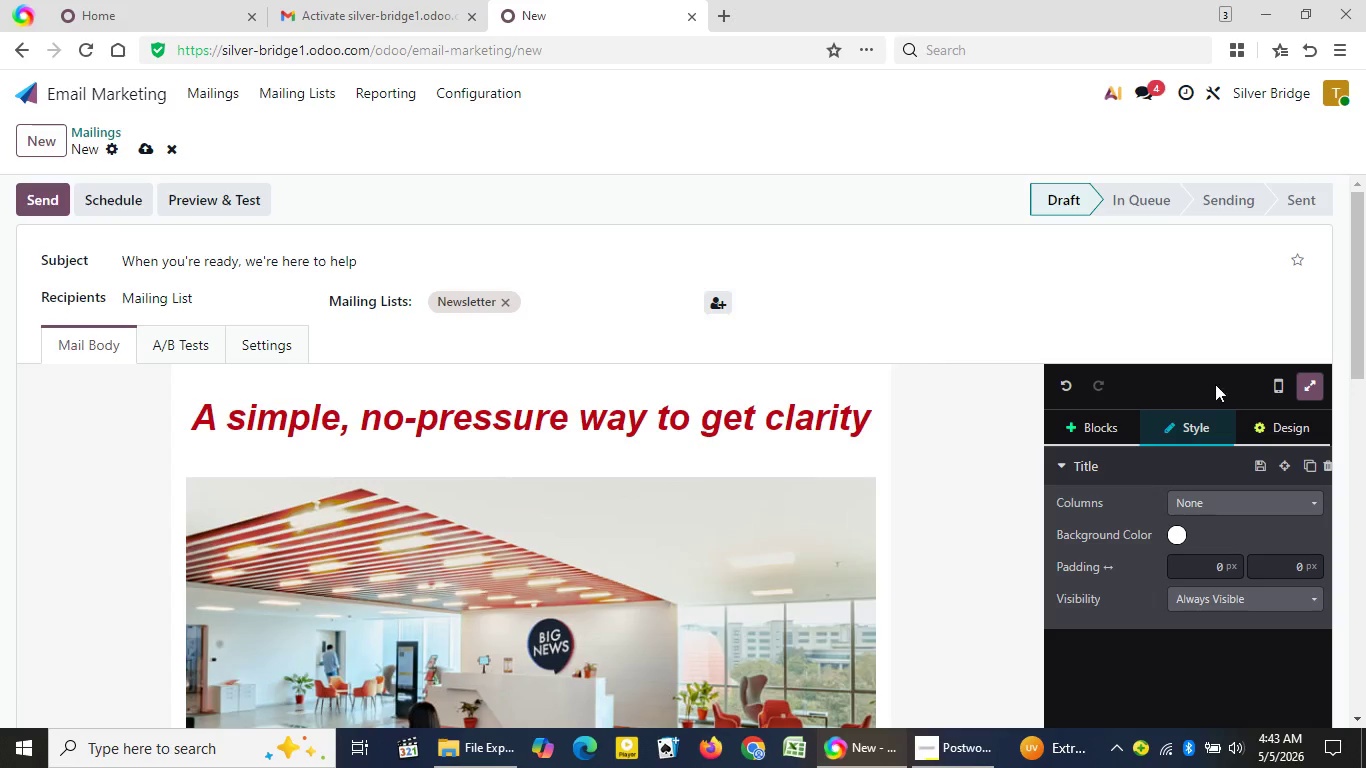 
left_click_drag(start_coordinate=[1359, 275], to_coordinate=[1365, 467])
 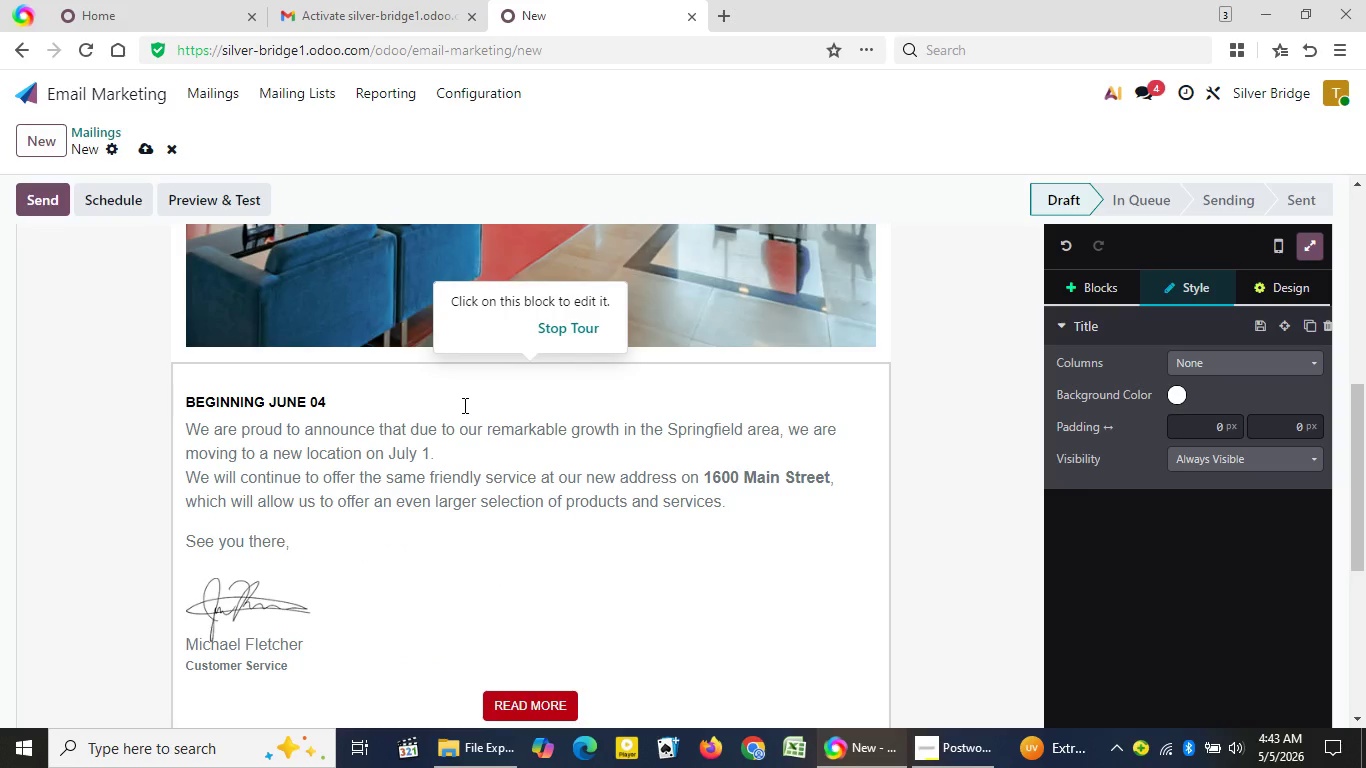 
left_click([462, 406])
 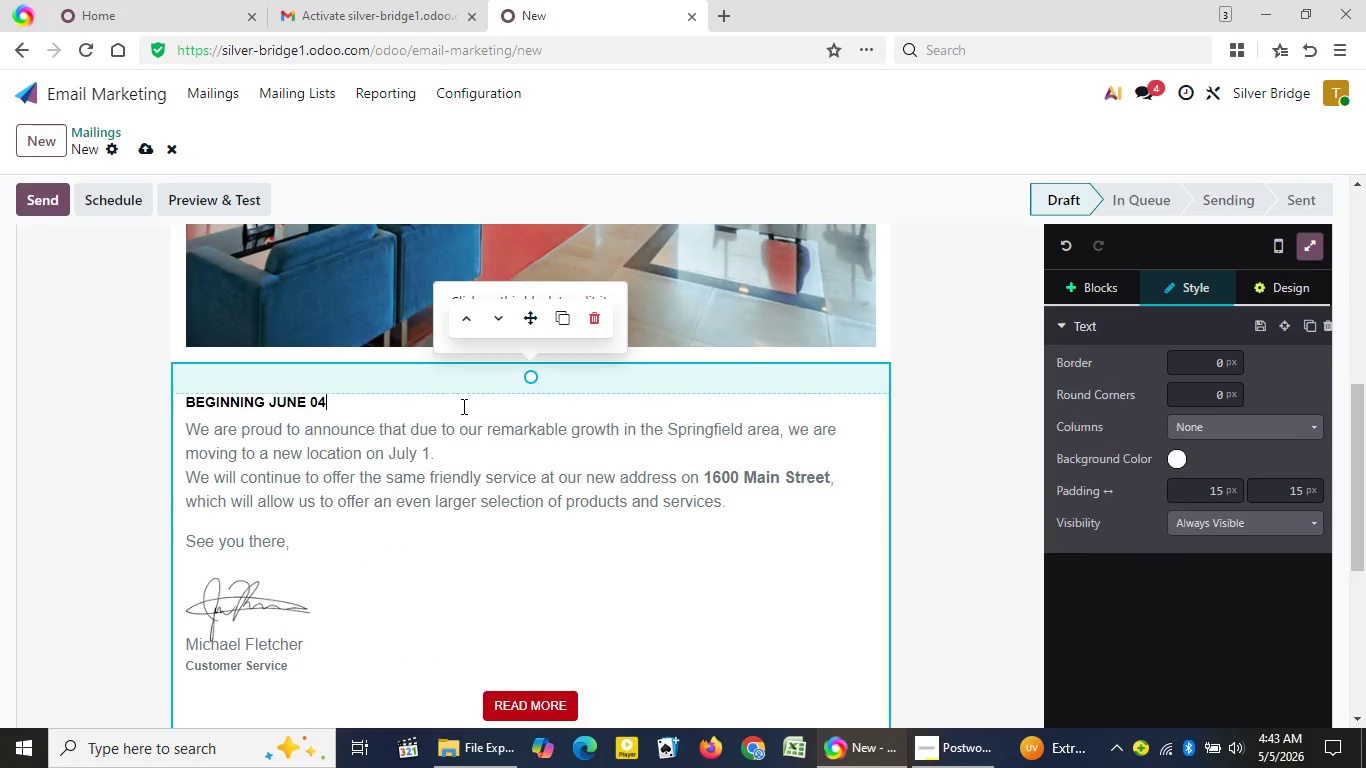 
key(Backspace)
key(Backspace)
key(Backspace)
key(Backspace)
key(Backspace)
key(Backspace)
key(Backspace)
key(Backspace)
key(Backspace)
key(Backspace)
key(Backspace)
key(Backspace)
key(Backspace)
key(Backspace)
key(Backspace)
key(Backspace)
key(Backspace)
type(Dearn)
key(Backspace)
type( {{object.name}},)
 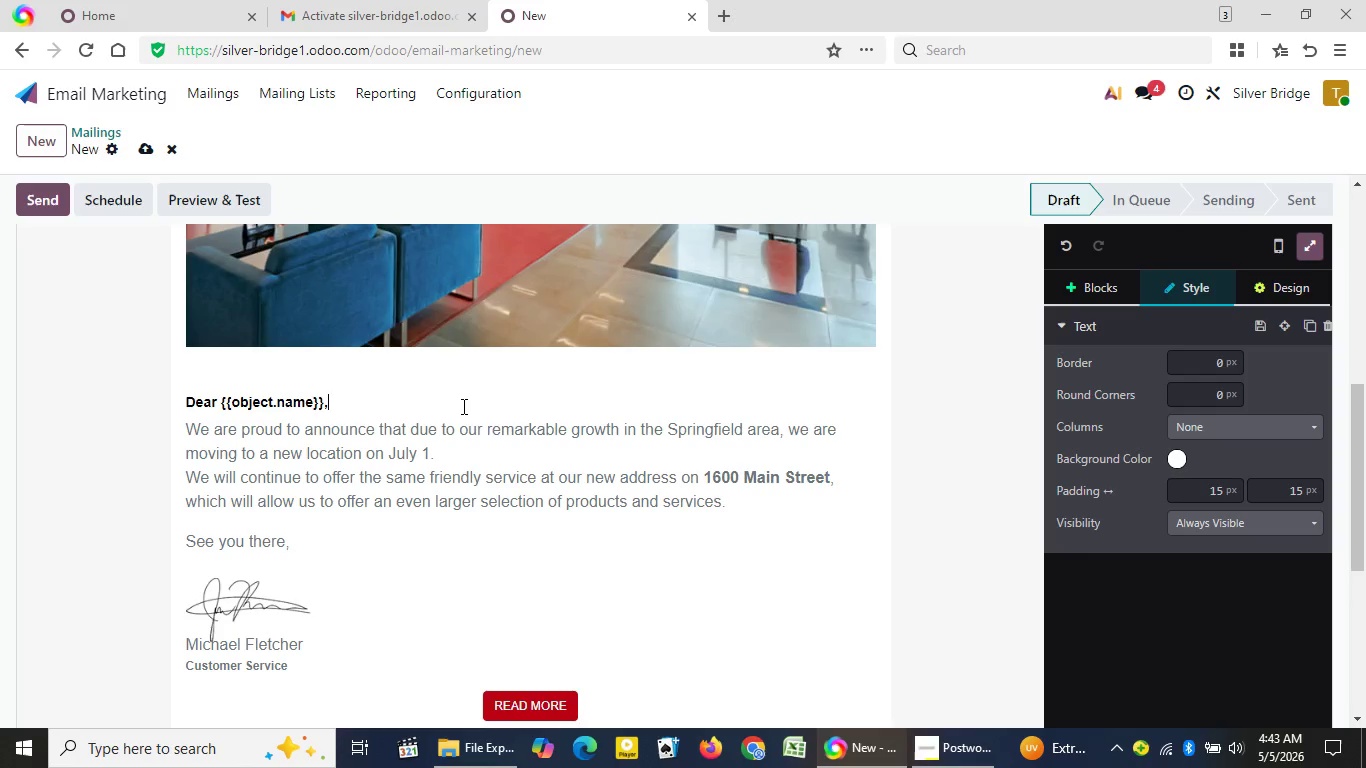 
wait(29.97)
 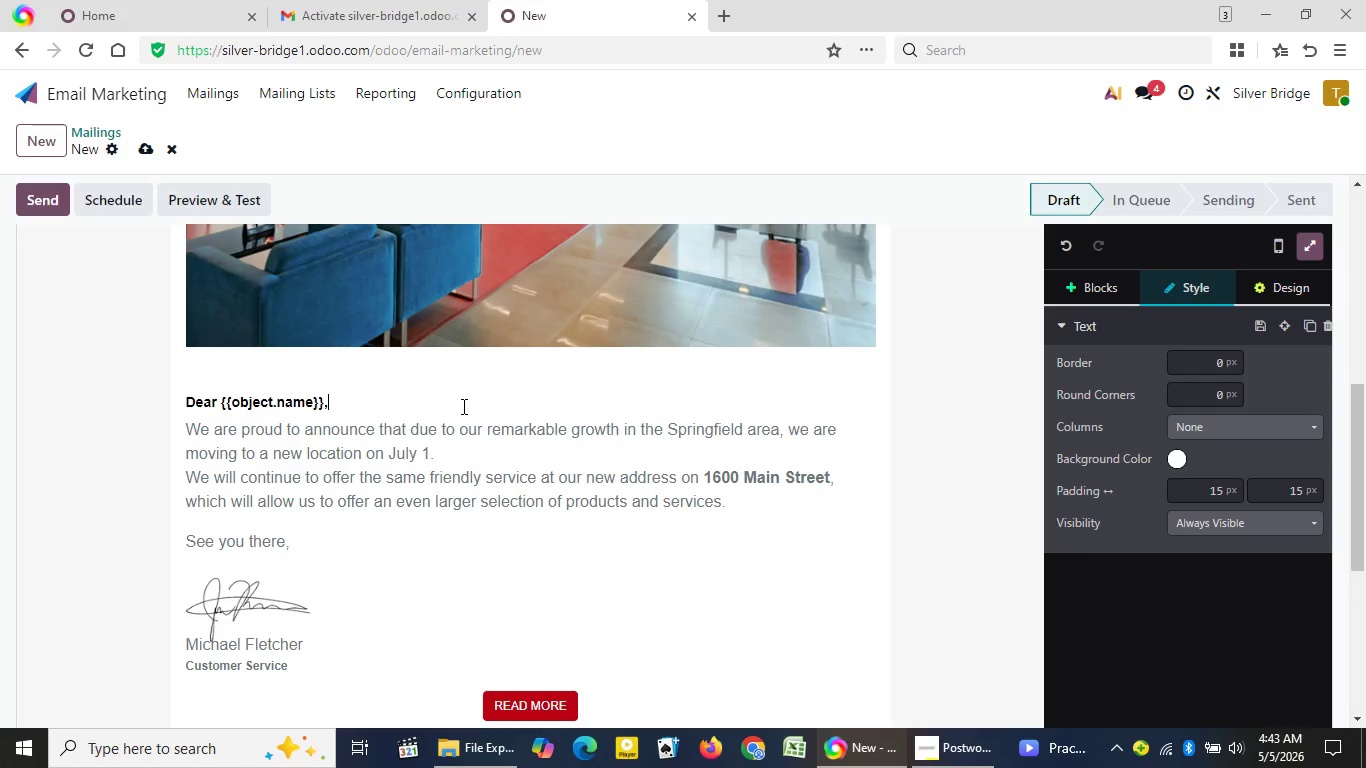 
left_click_drag(start_coordinate=[202, 431], to_coordinate=[779, 514])
 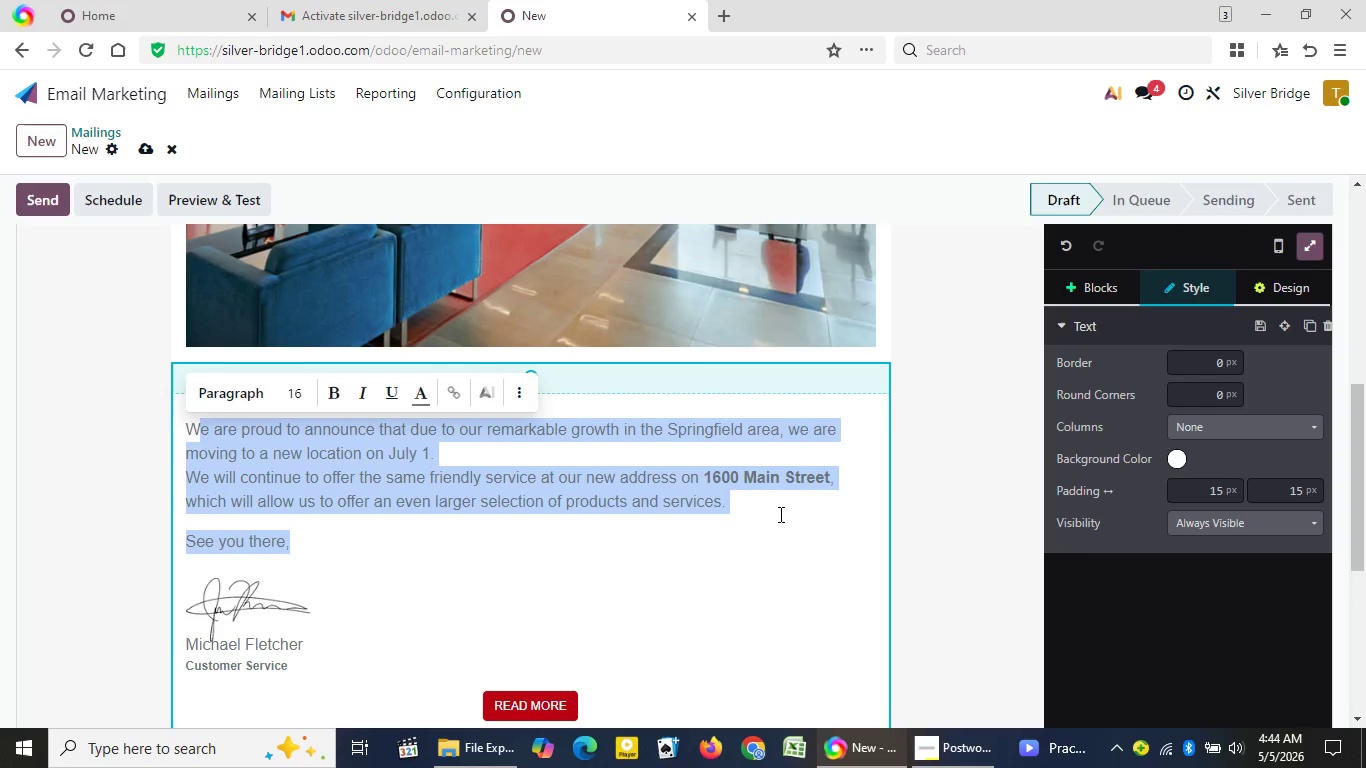 
left_click([779, 514])
 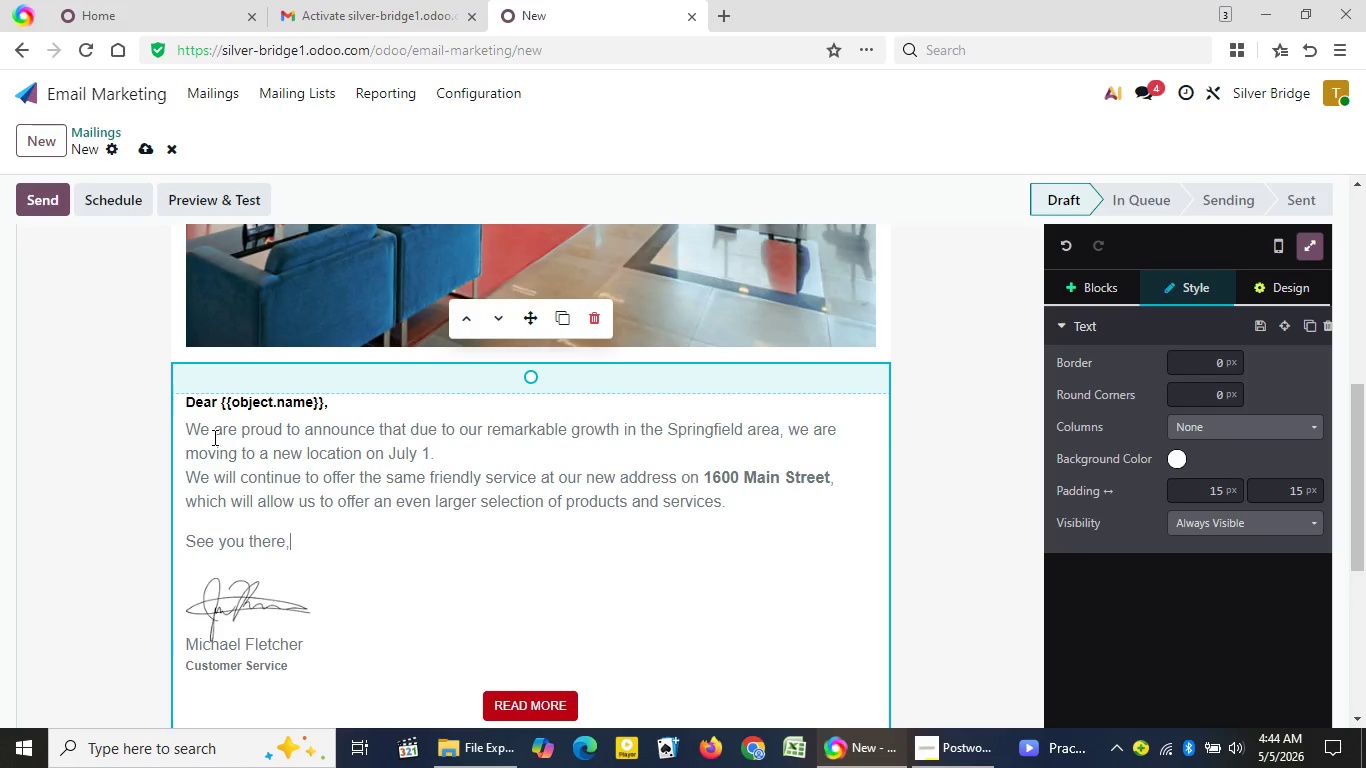 
left_click_drag(start_coordinate=[213, 435], to_coordinate=[734, 495])
 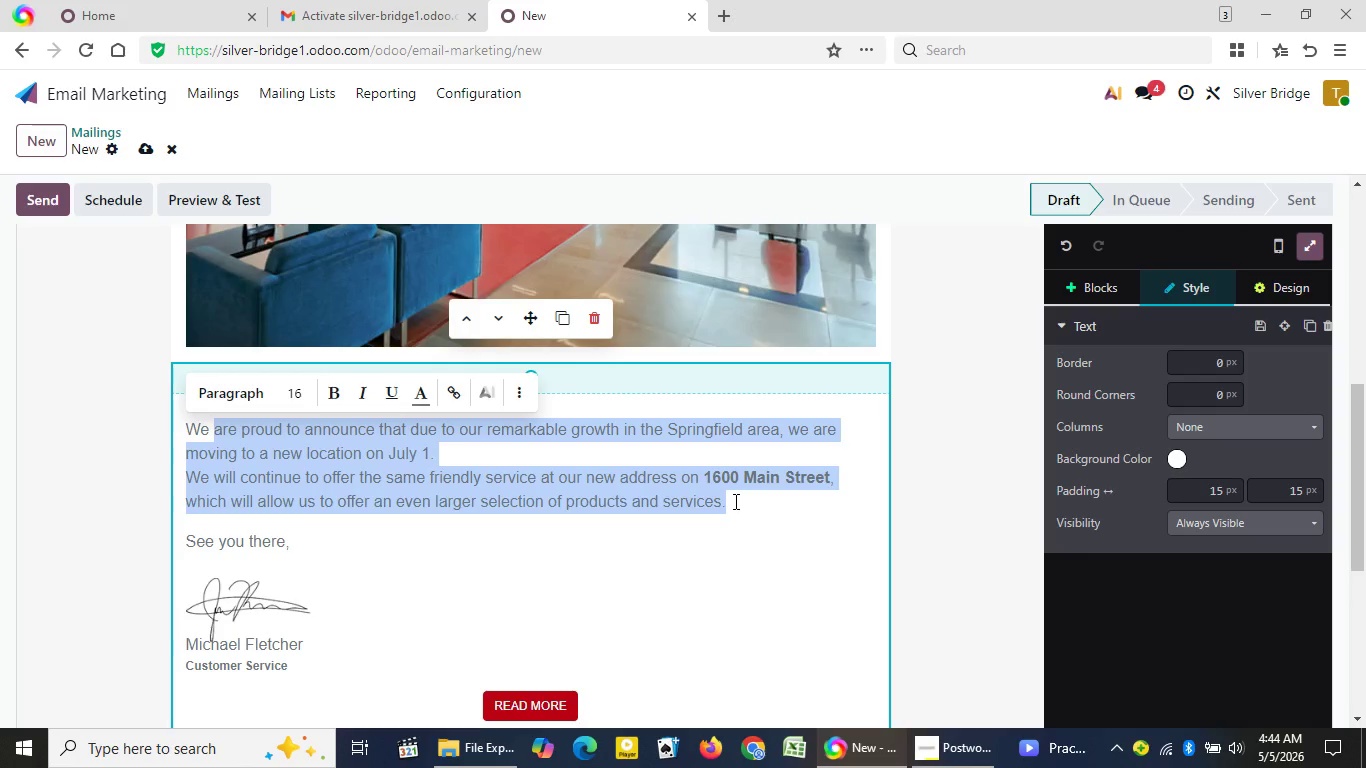 
key(Backspace)
key(Backspace)
key(Backspace)
key(Backspace)
type(Now that you know how)
 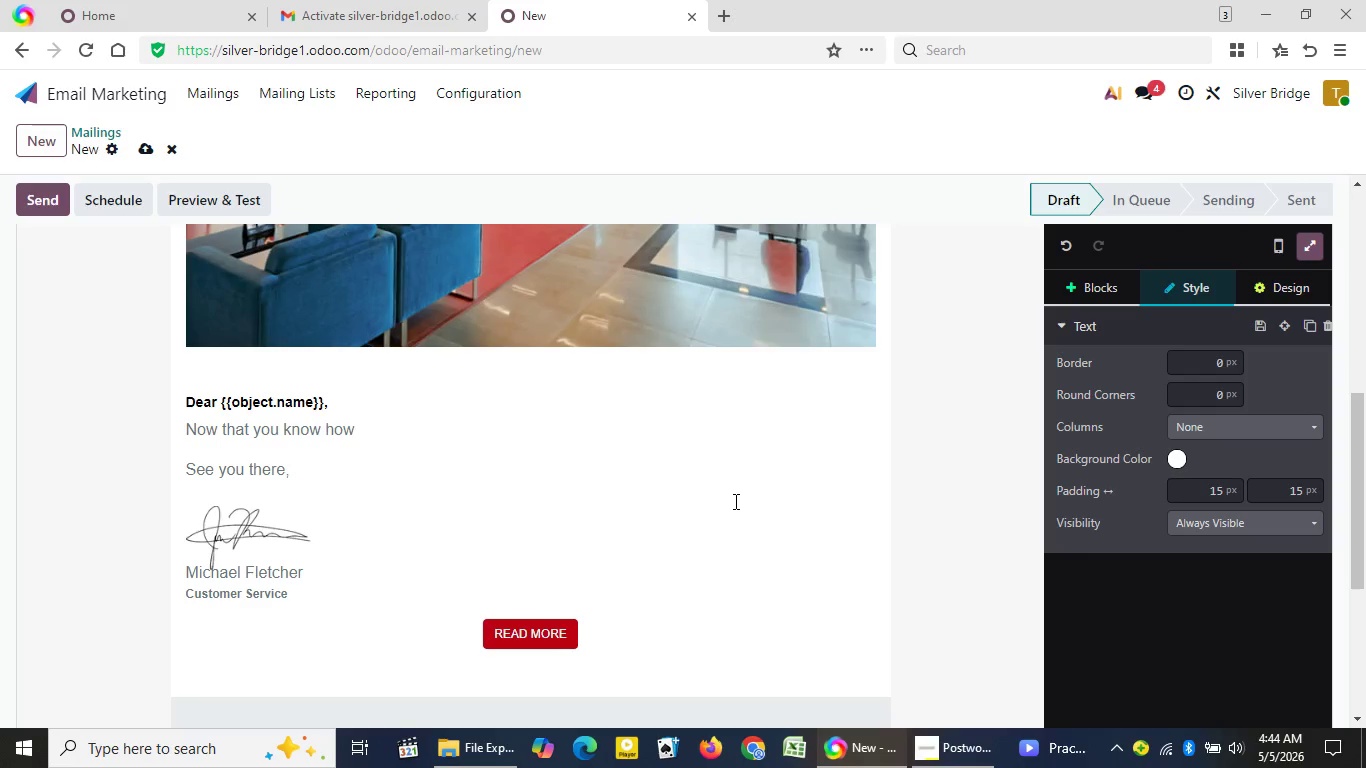 
wait(9.3)
 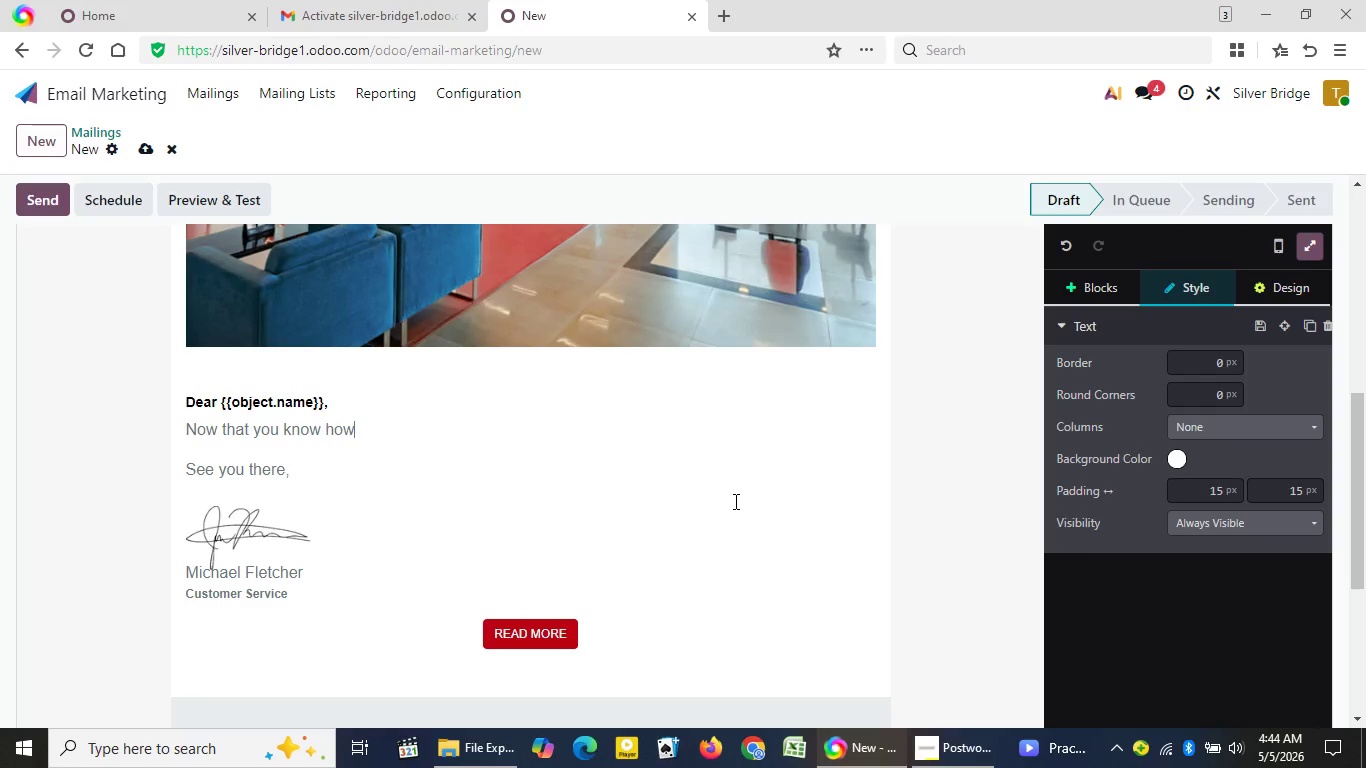 
type( muc)
 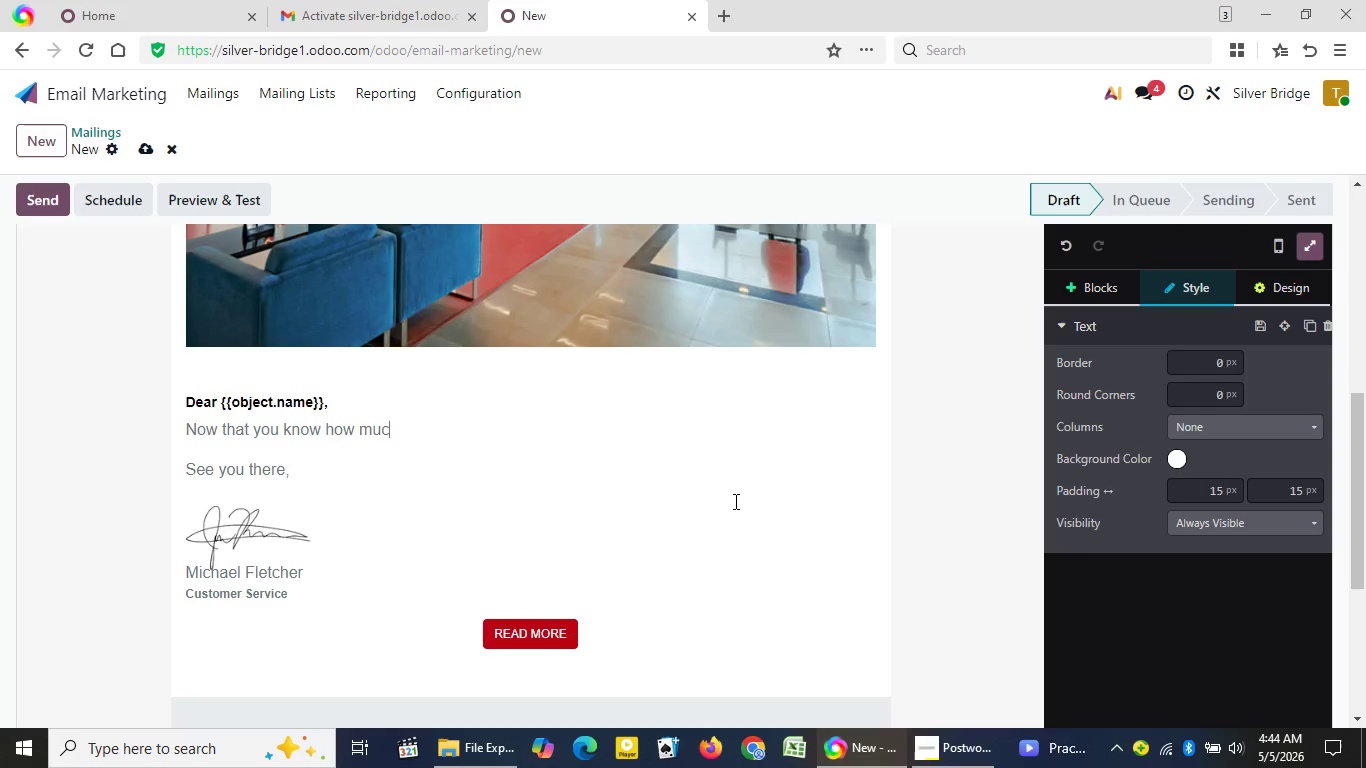 
type(h is required for your parents to make this change from {{object.senior)
 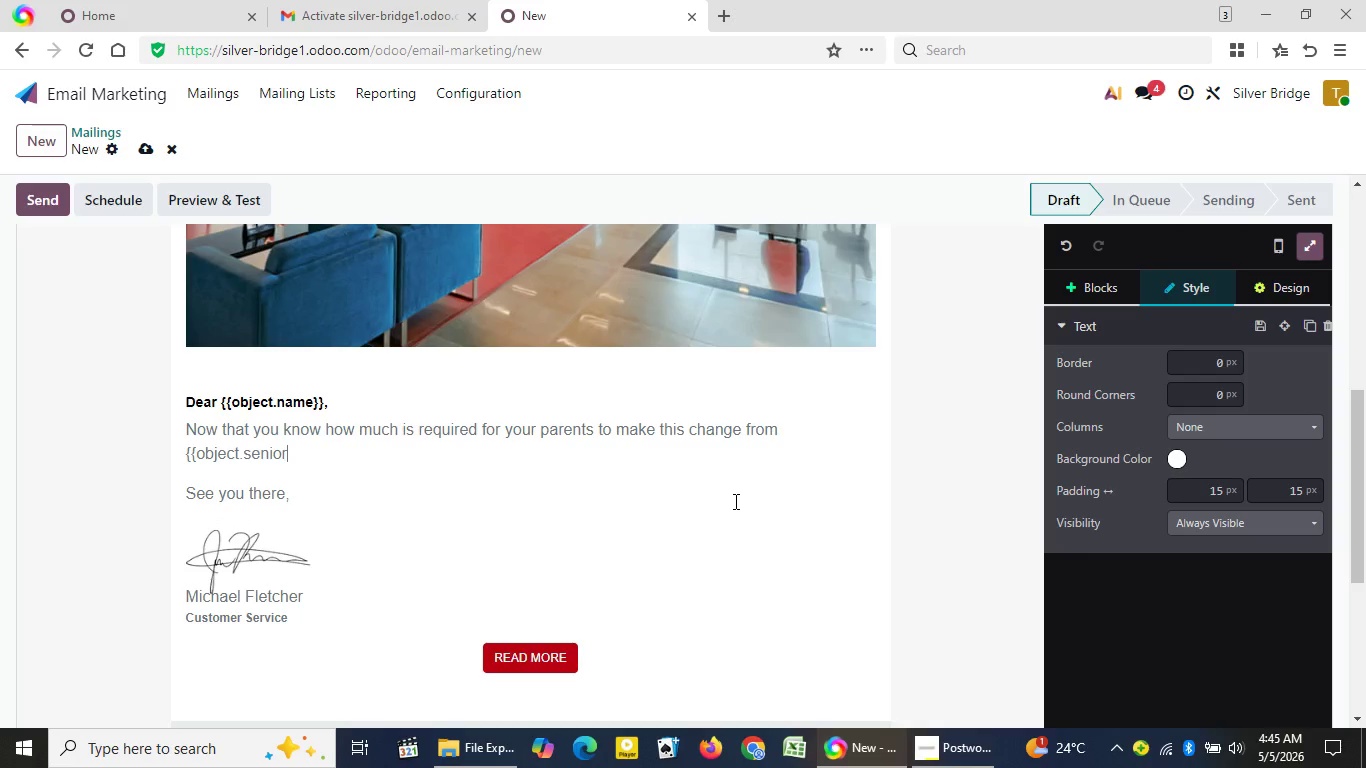 
key(Shift+Minus)
 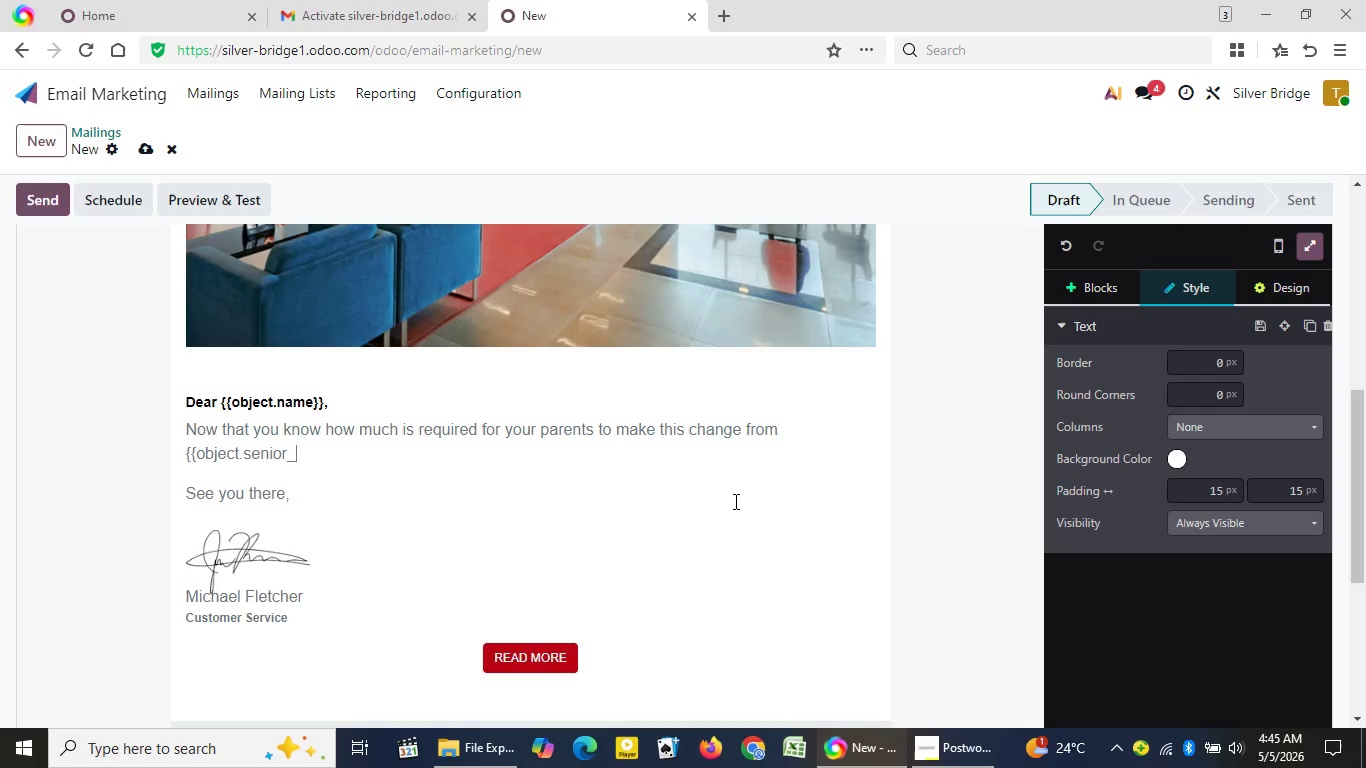 
wait(7.09)
 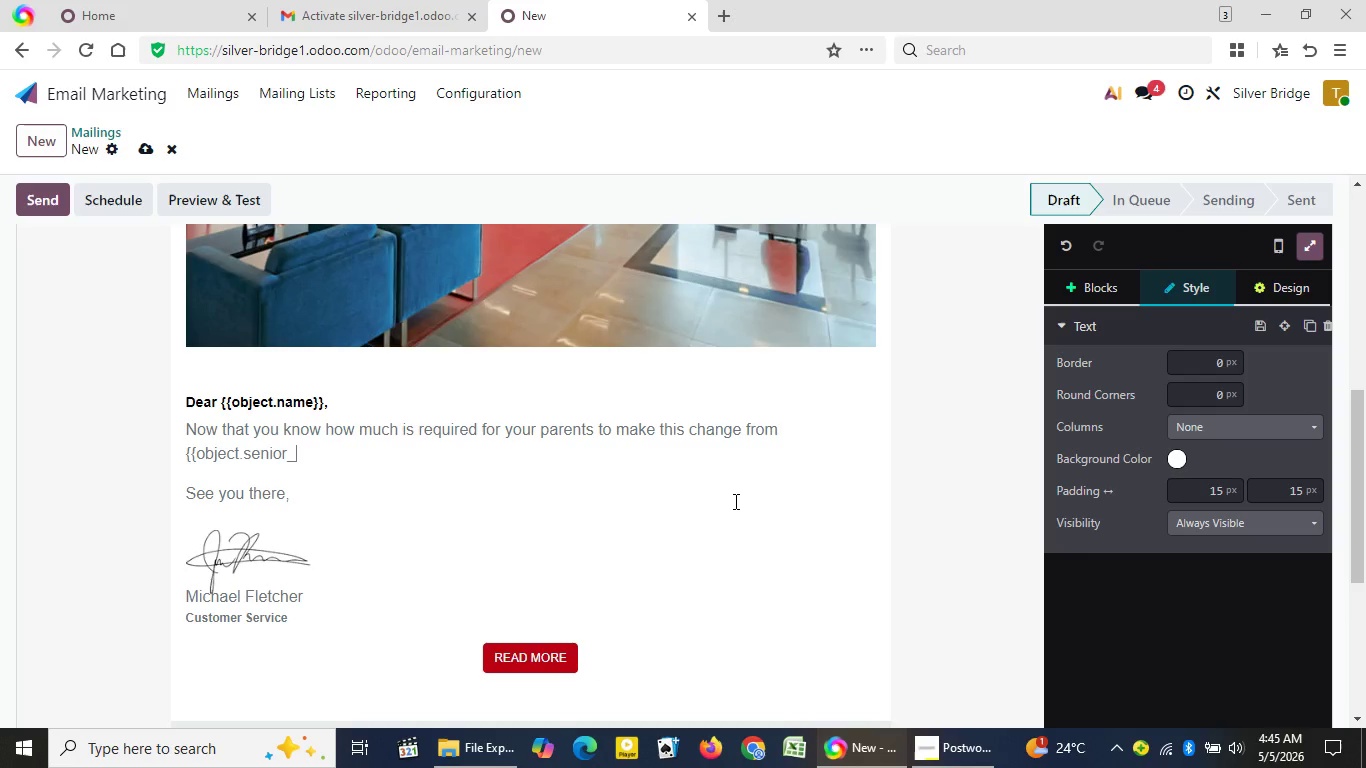 
type(city}}, you might realize)
 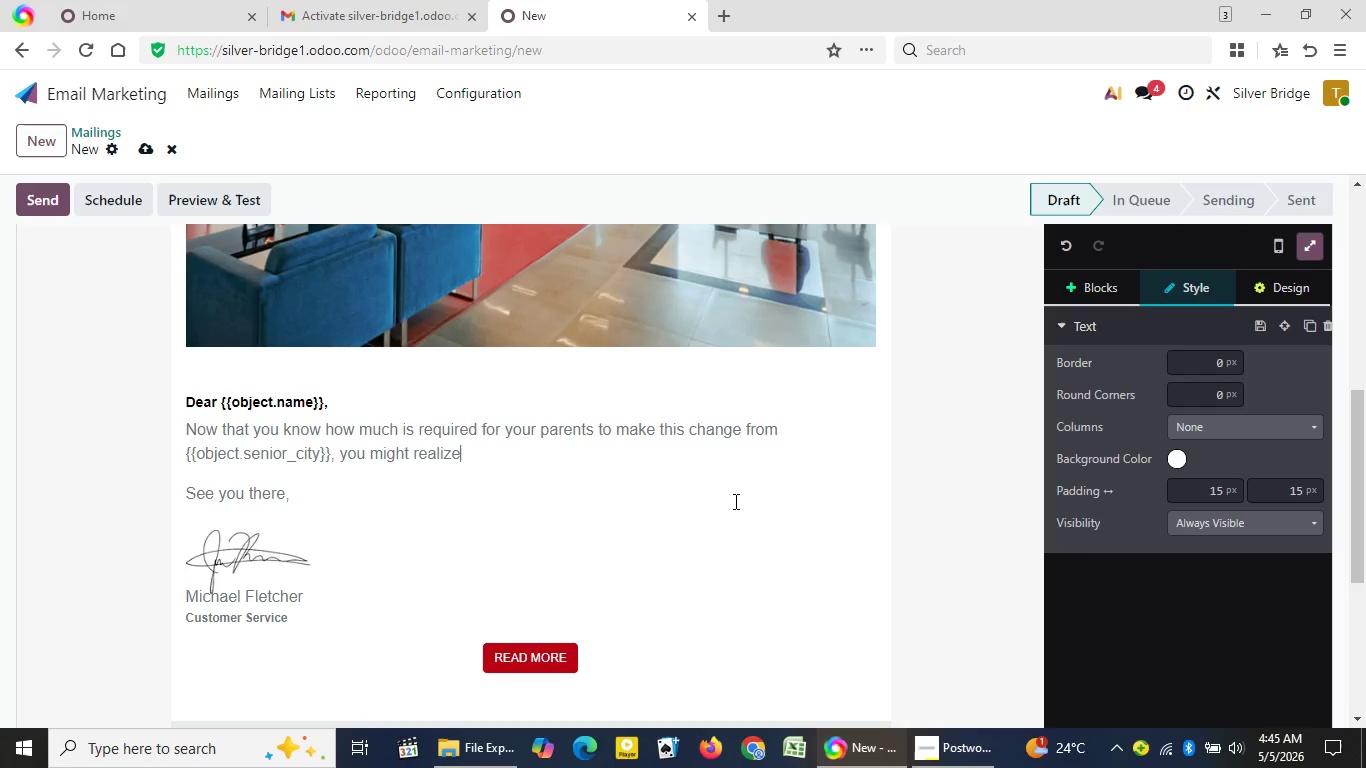 
wait(6.17)
 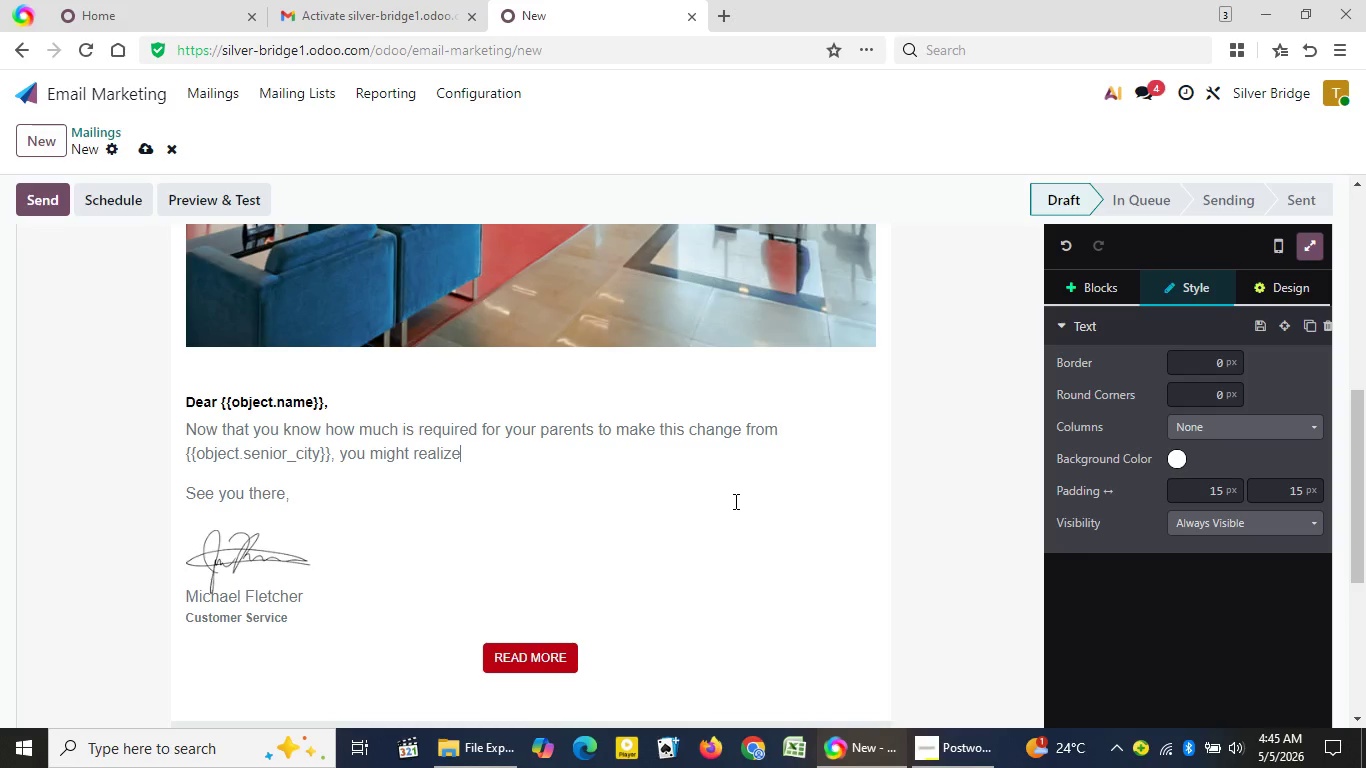 
type(: It is a lot for you)
 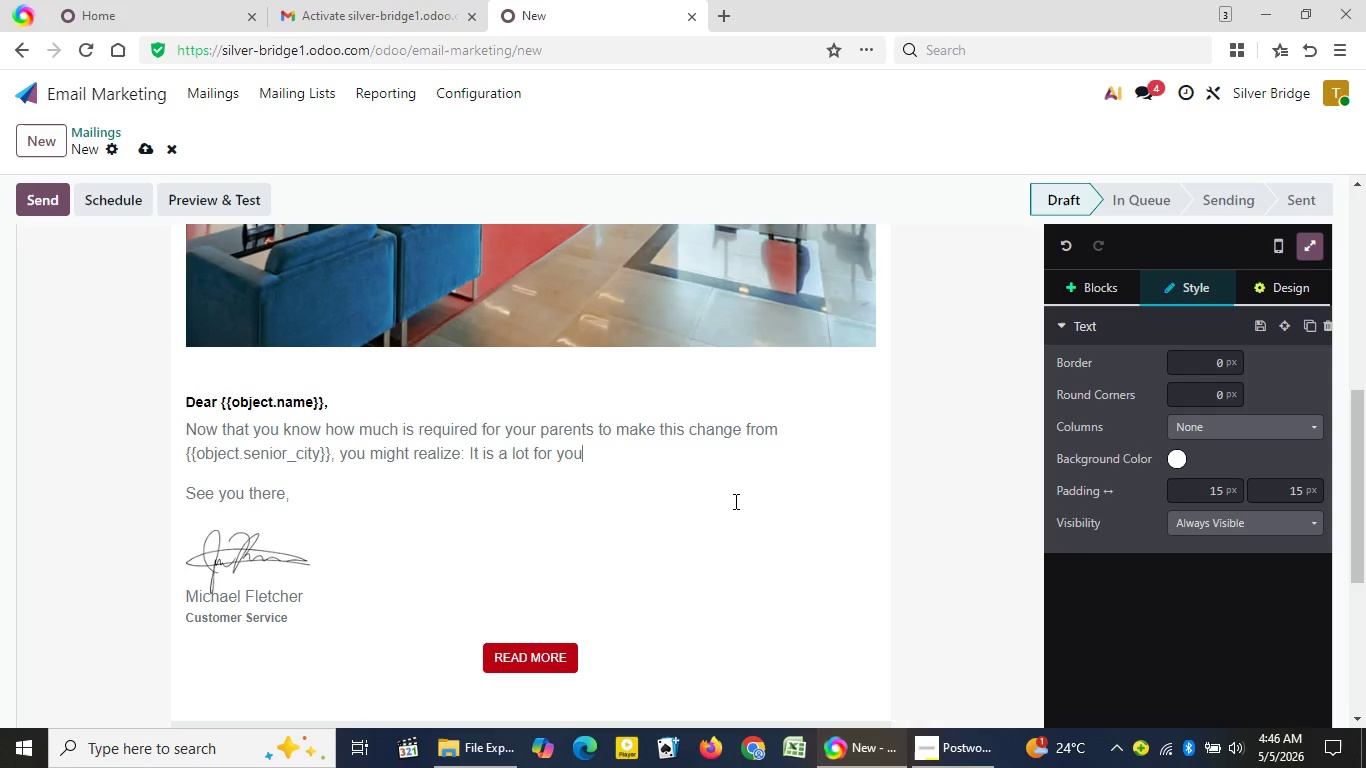 
type( to deal with by yp)
key(Backspace)
type(ourself.)
 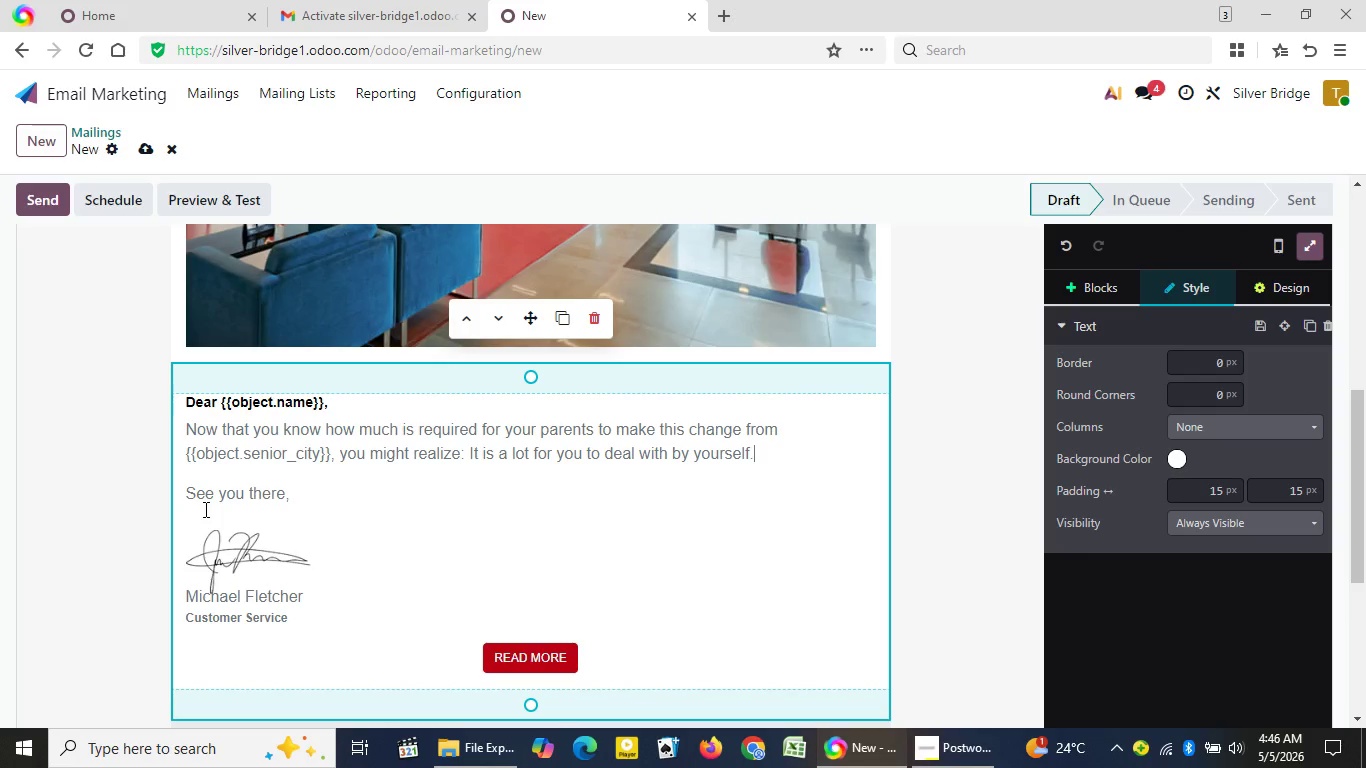 
left_click_drag(start_coordinate=[191, 497], to_coordinate=[613, 640])
 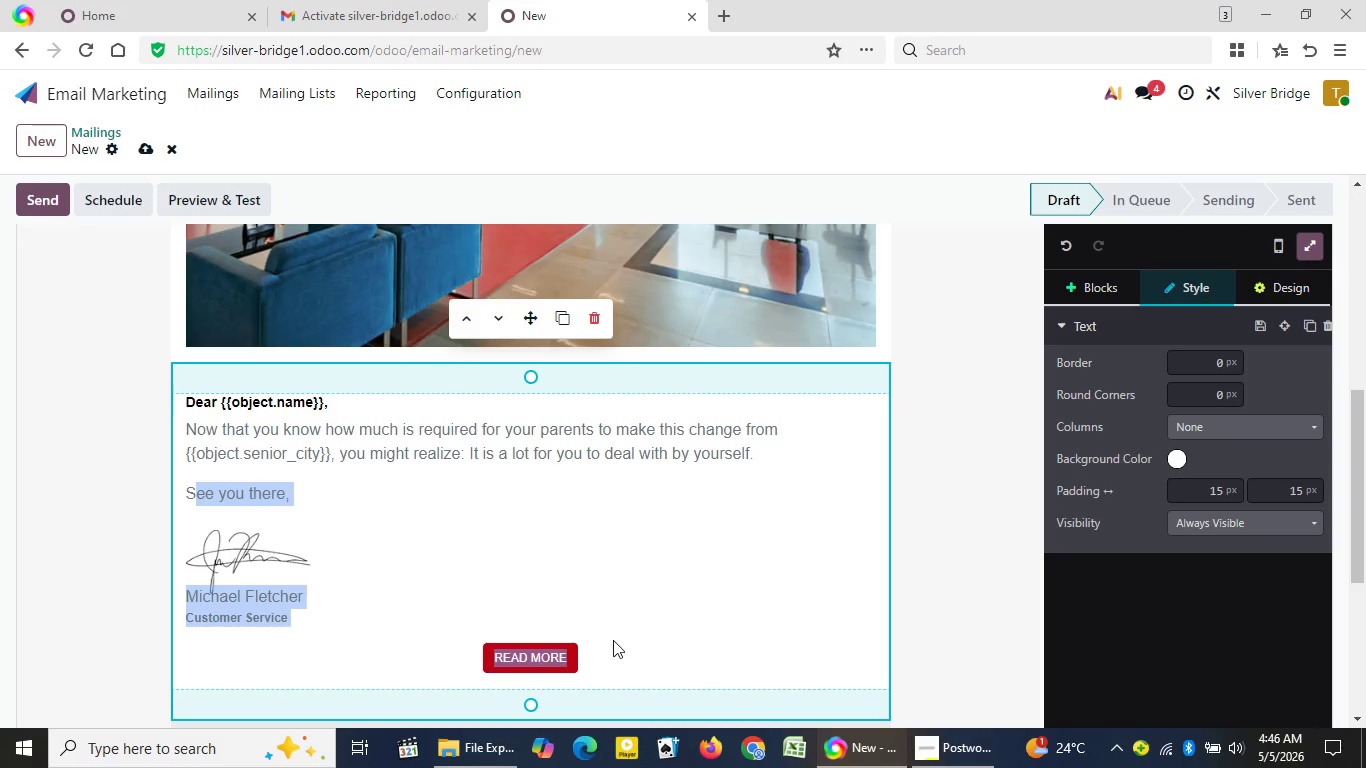 
key(Backspace)
 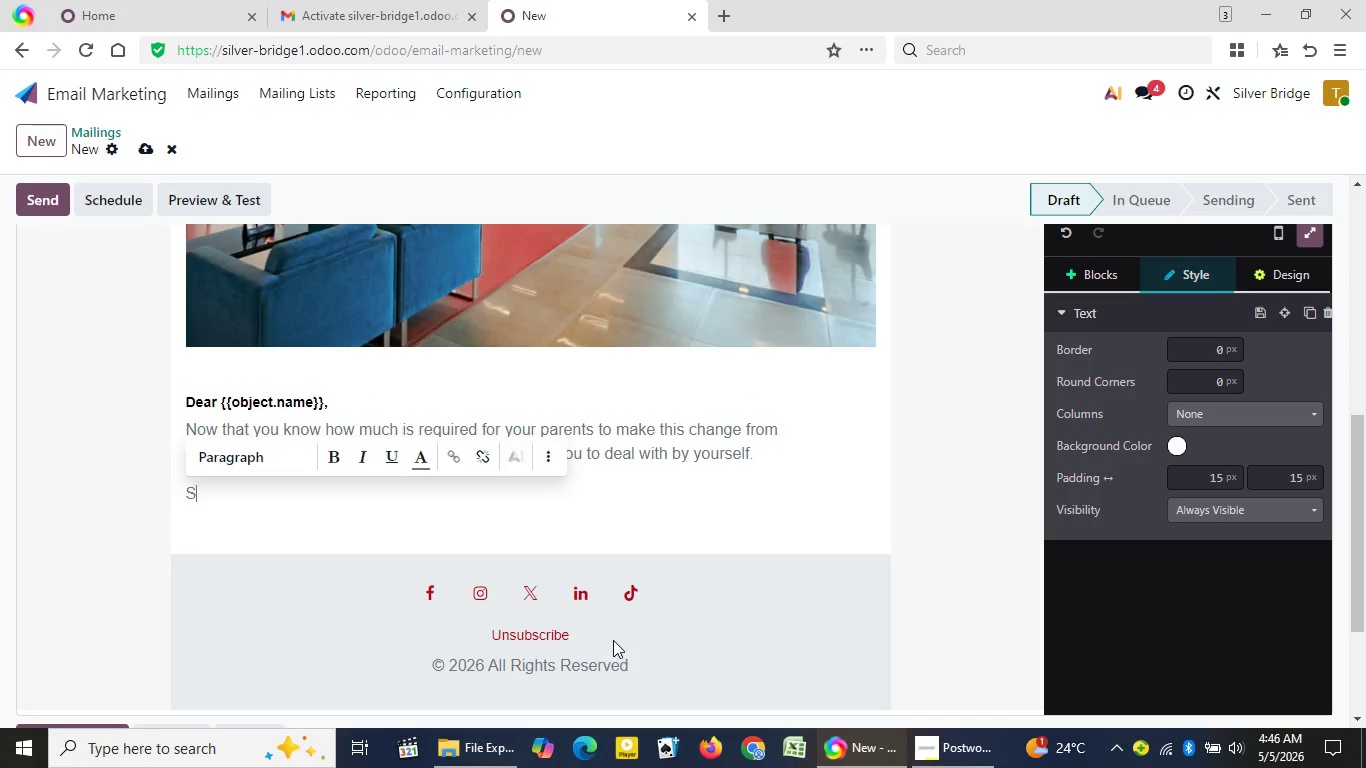 
key(Backspace)
 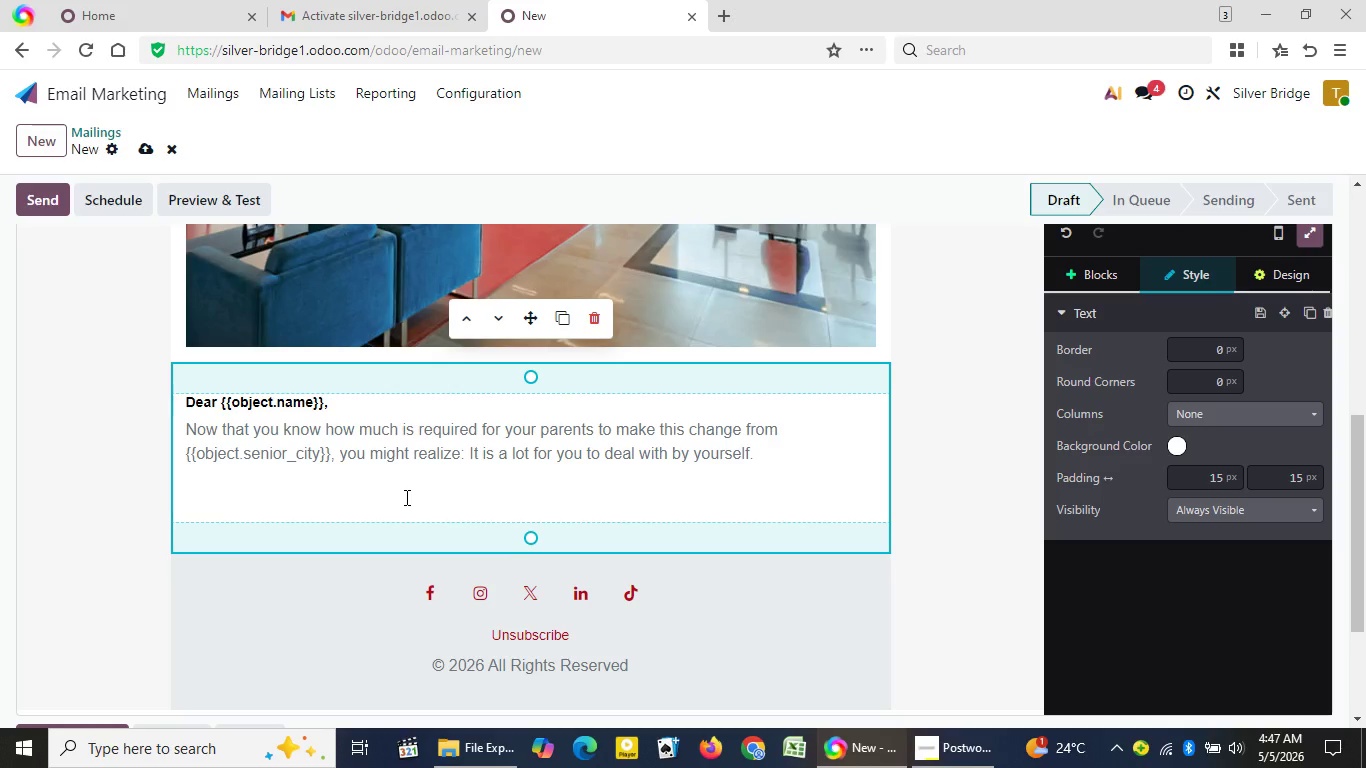 
wait(68.51)
 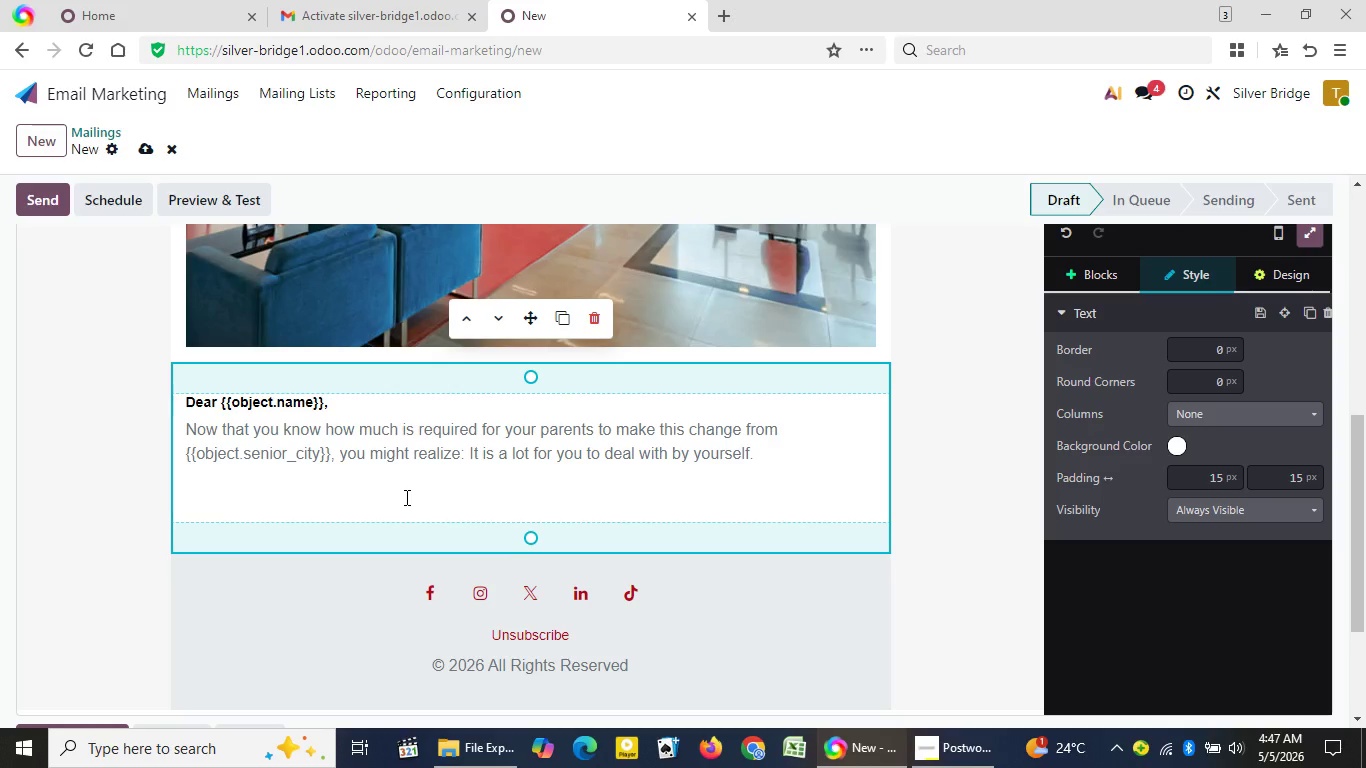 
left_click([1099, 278])
 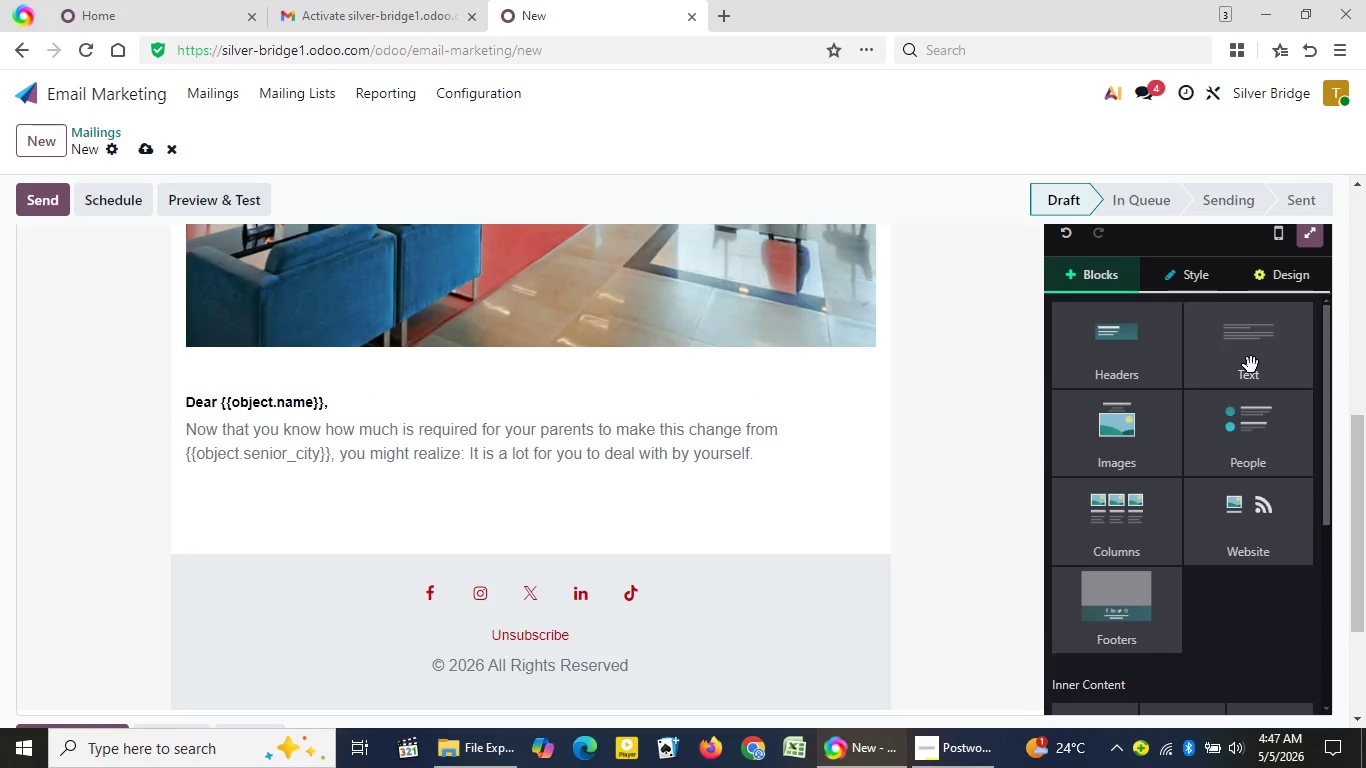 
left_click([1251, 365])
 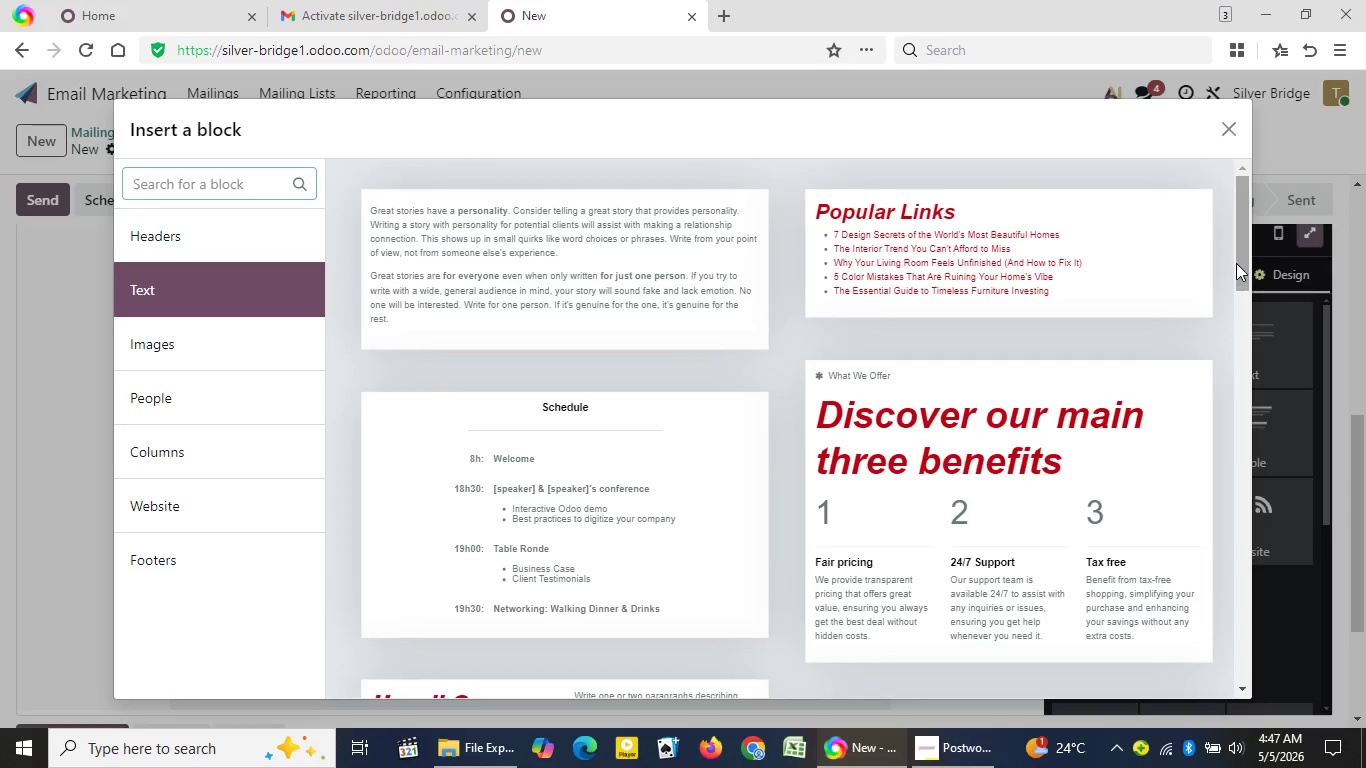 
left_click_drag(start_coordinate=[1242, 263], to_coordinate=[1237, 352])
 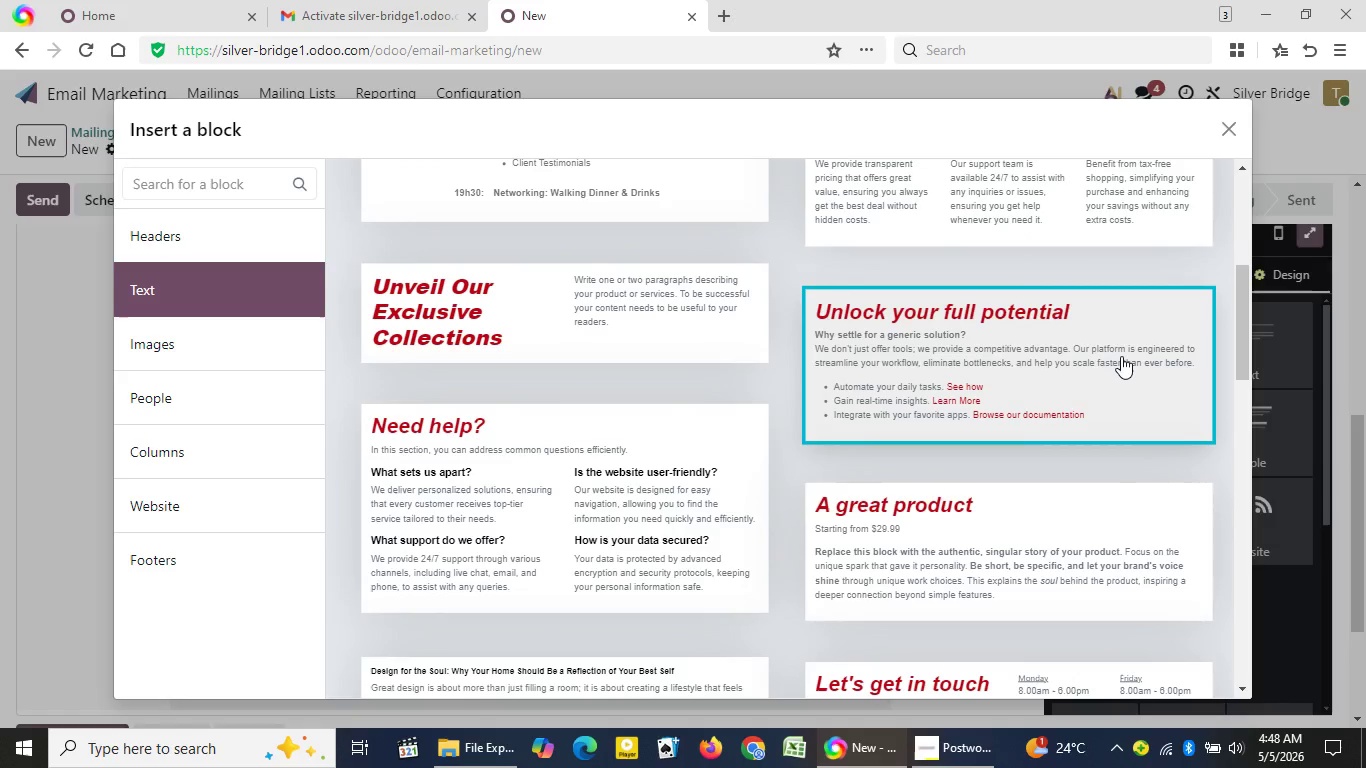 
left_click([1121, 356])
 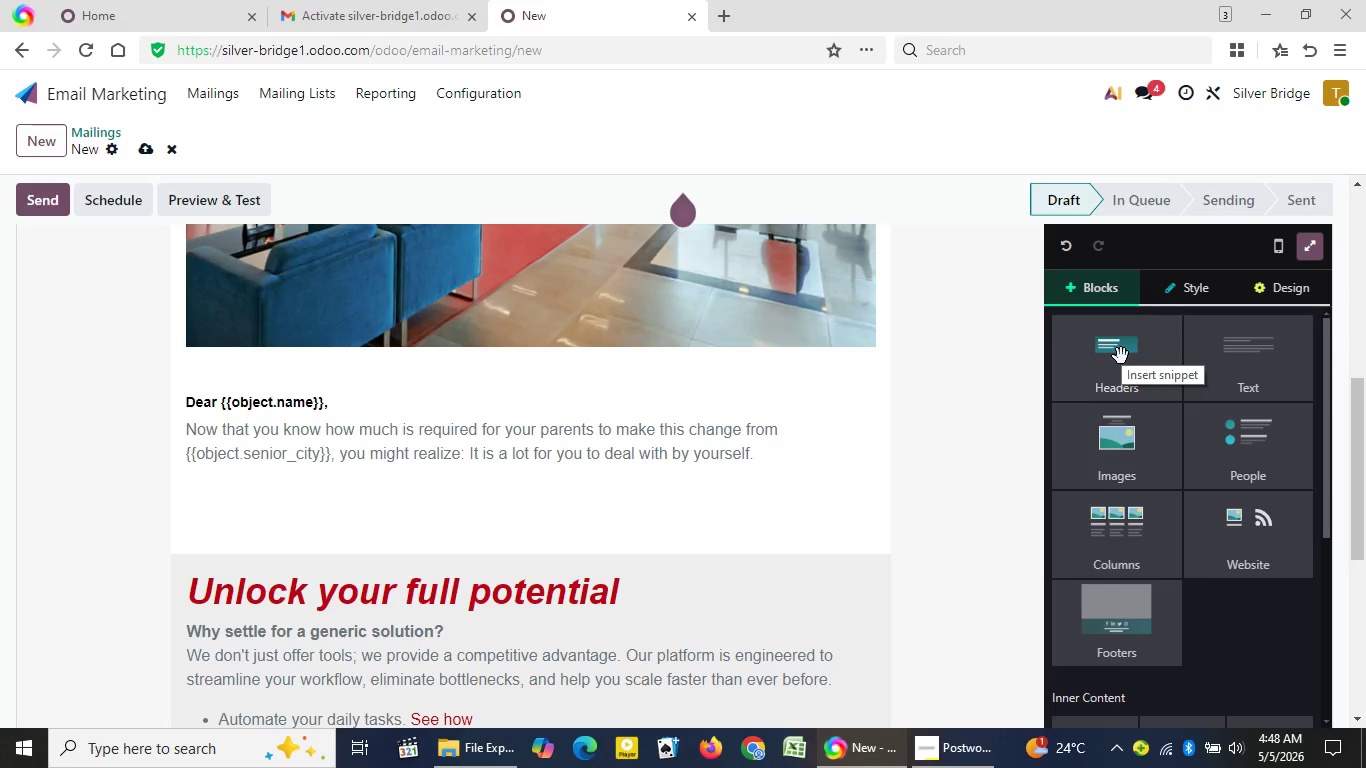 
wait(6.97)
 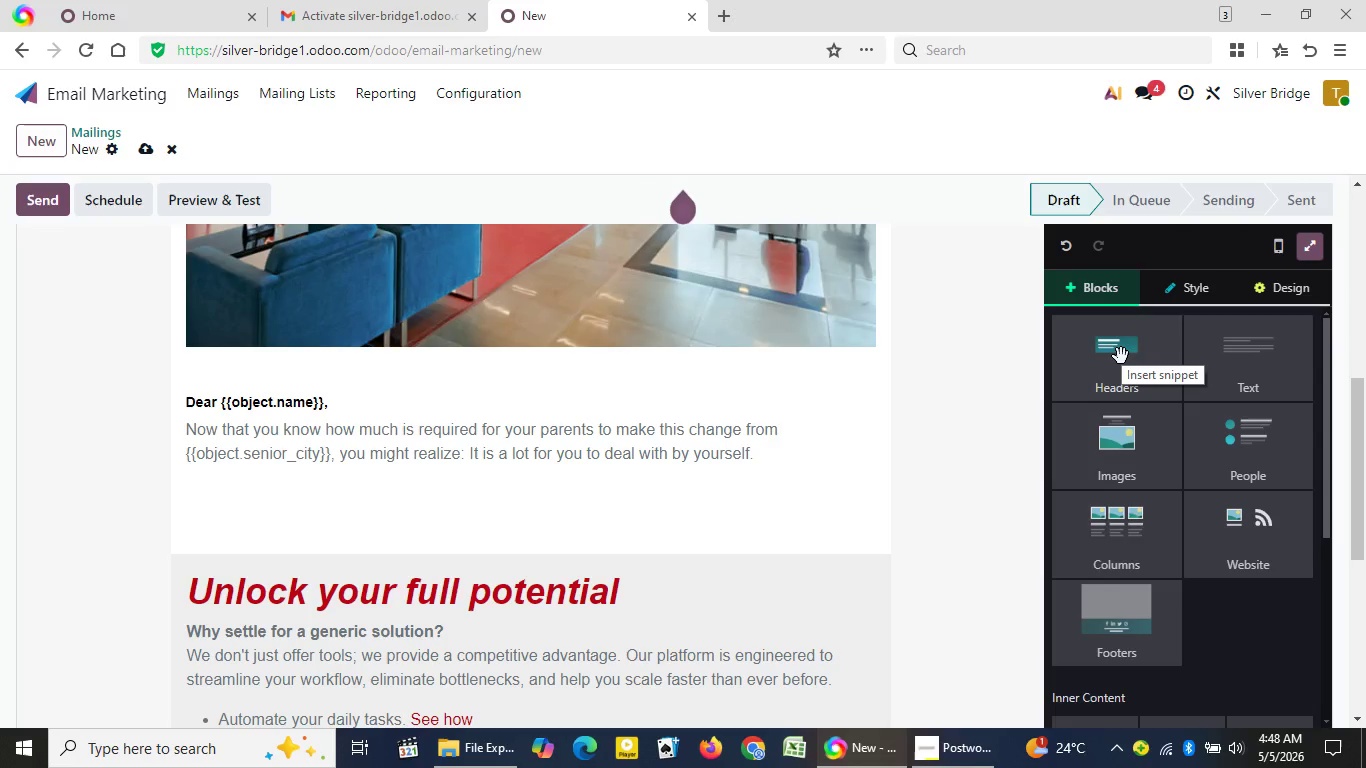 
left_click([583, 475])
 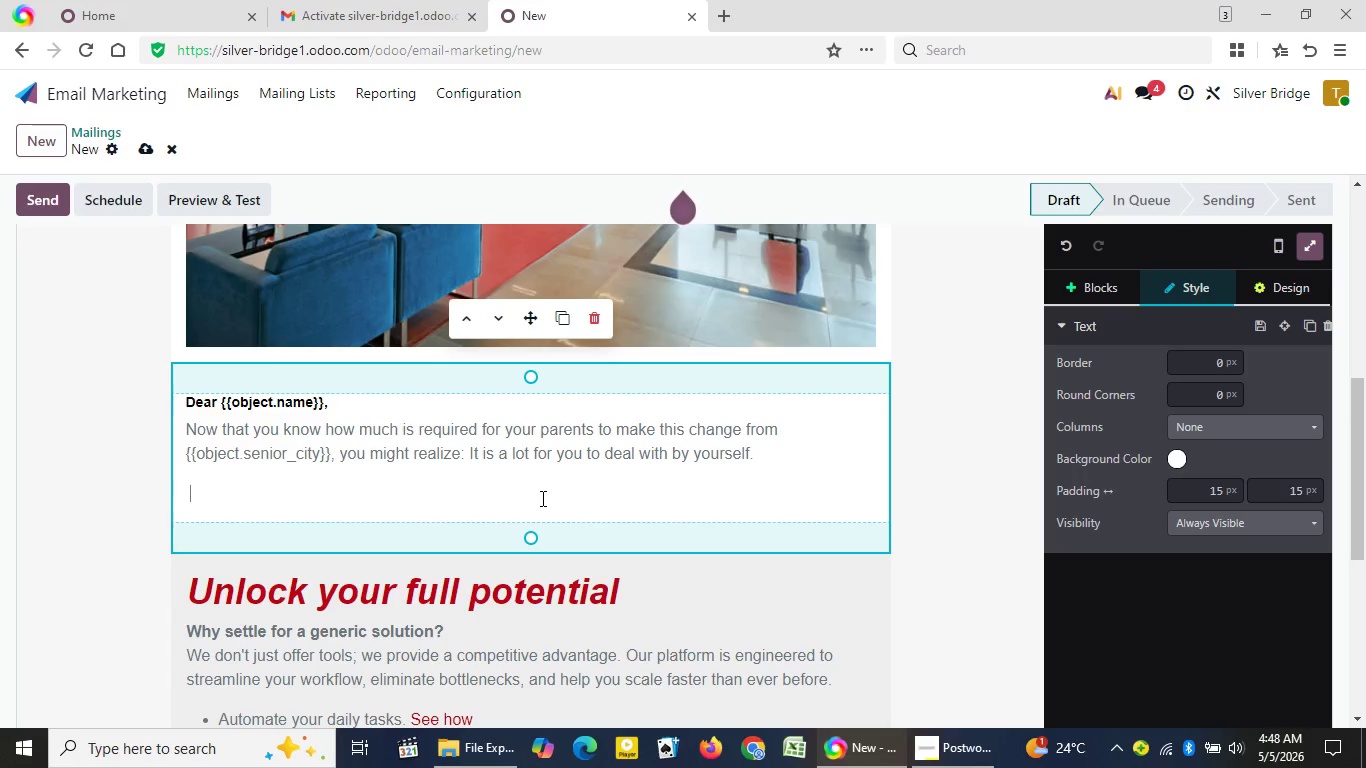 
key(Backspace)
 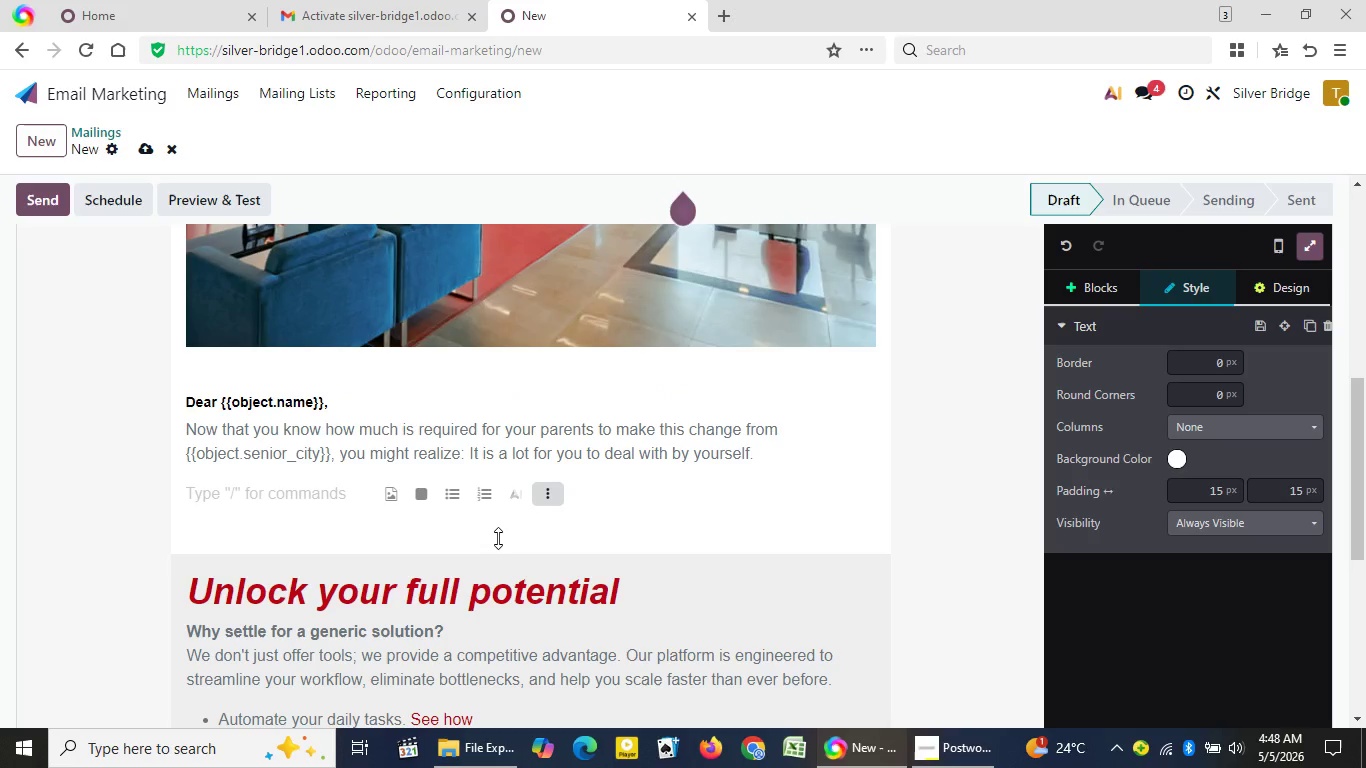 
key(Backspace)
 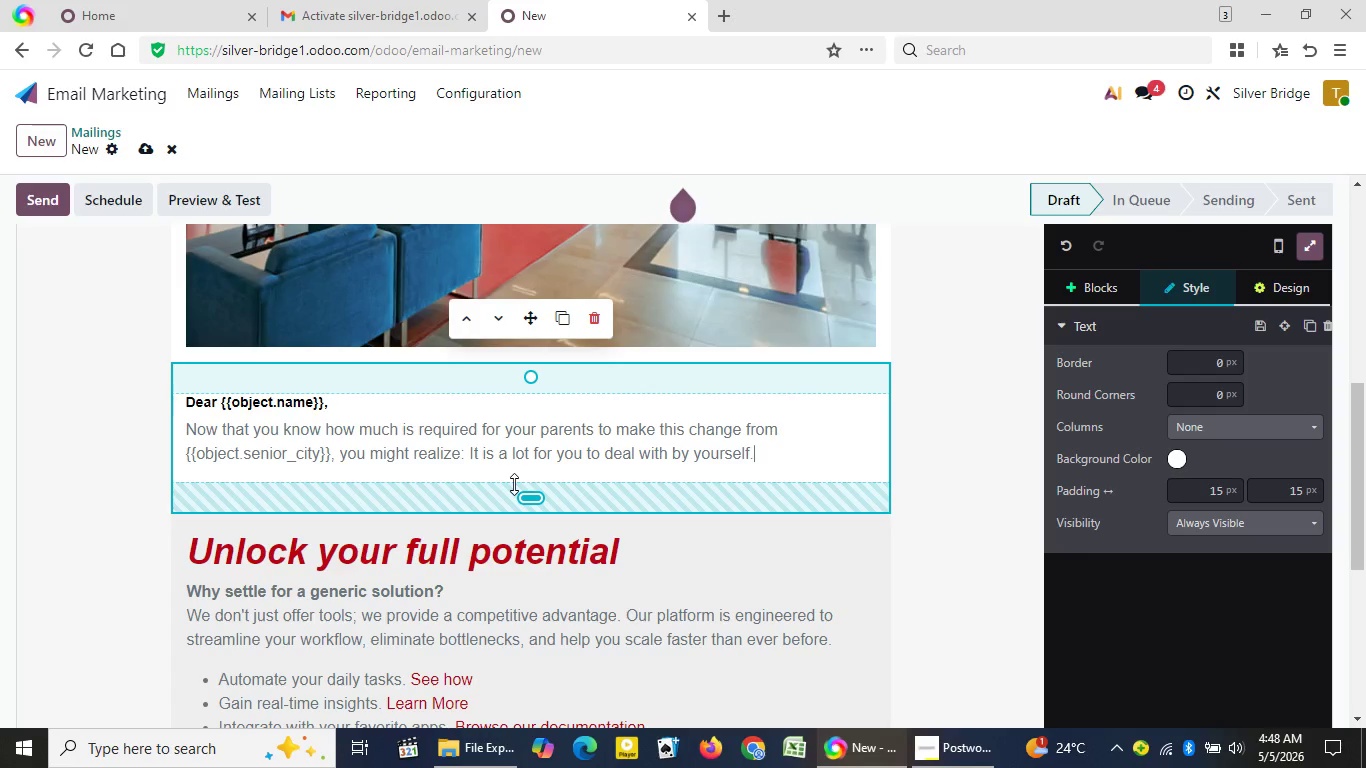 
left_click_drag(start_coordinate=[531, 494], to_coordinate=[529, 464])
 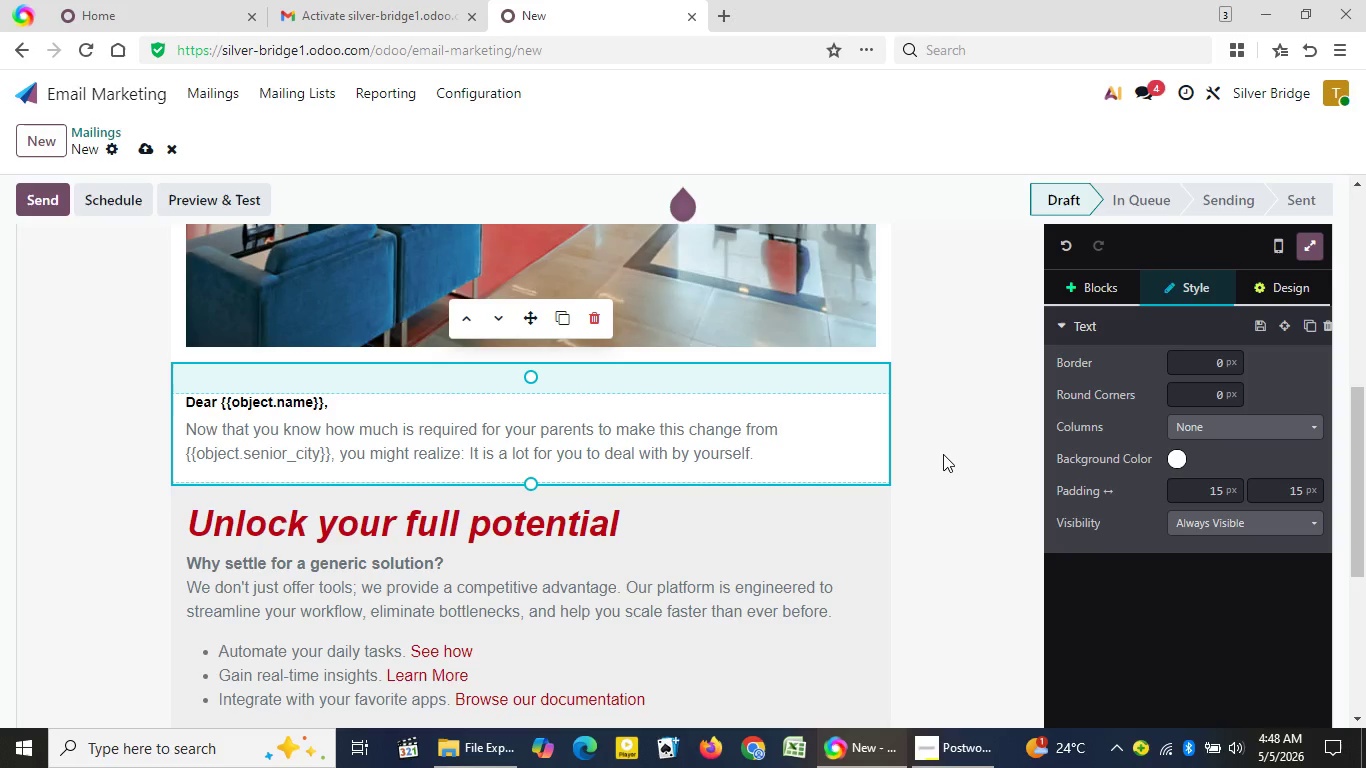 
left_click([648, 533])
 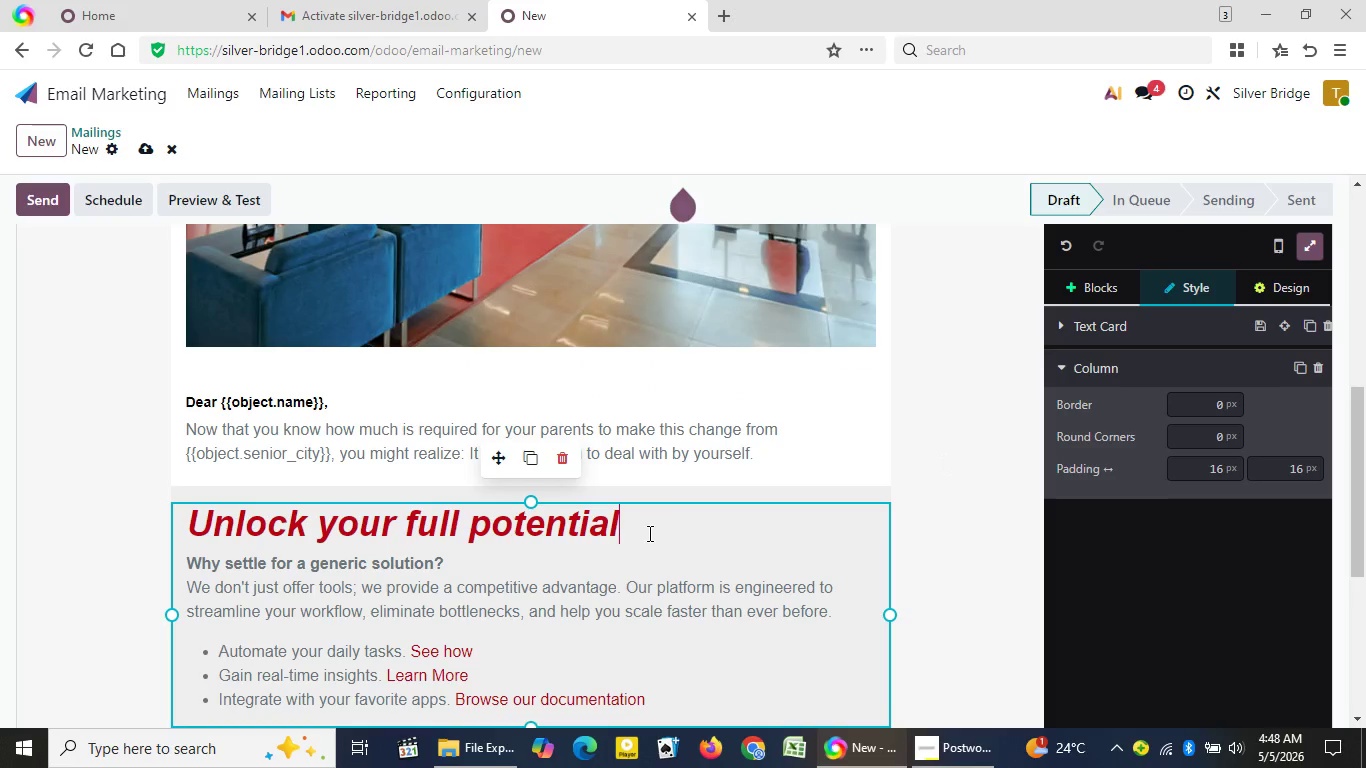 
key(Backspace)
key(Backspace)
key(Backspace)
key(Backspace)
key(Backspace)
key(Backspace)
key(Backspace)
key(Backspace)
key(Backspace)
key(Backspace)
key(Backspace)
key(Backspace)
key(Backspace)
key(Backspace)
key(Backspace)
key(Backspace)
key(Backspace)
key(Backspace)
key(Backspace)
key(Backspace)
key(Backspace)
key(Backspace)
key(Backspace)
key(Backspace)
key(Backspace)
key(Backspace)
type(A small step that can make a big difference)
 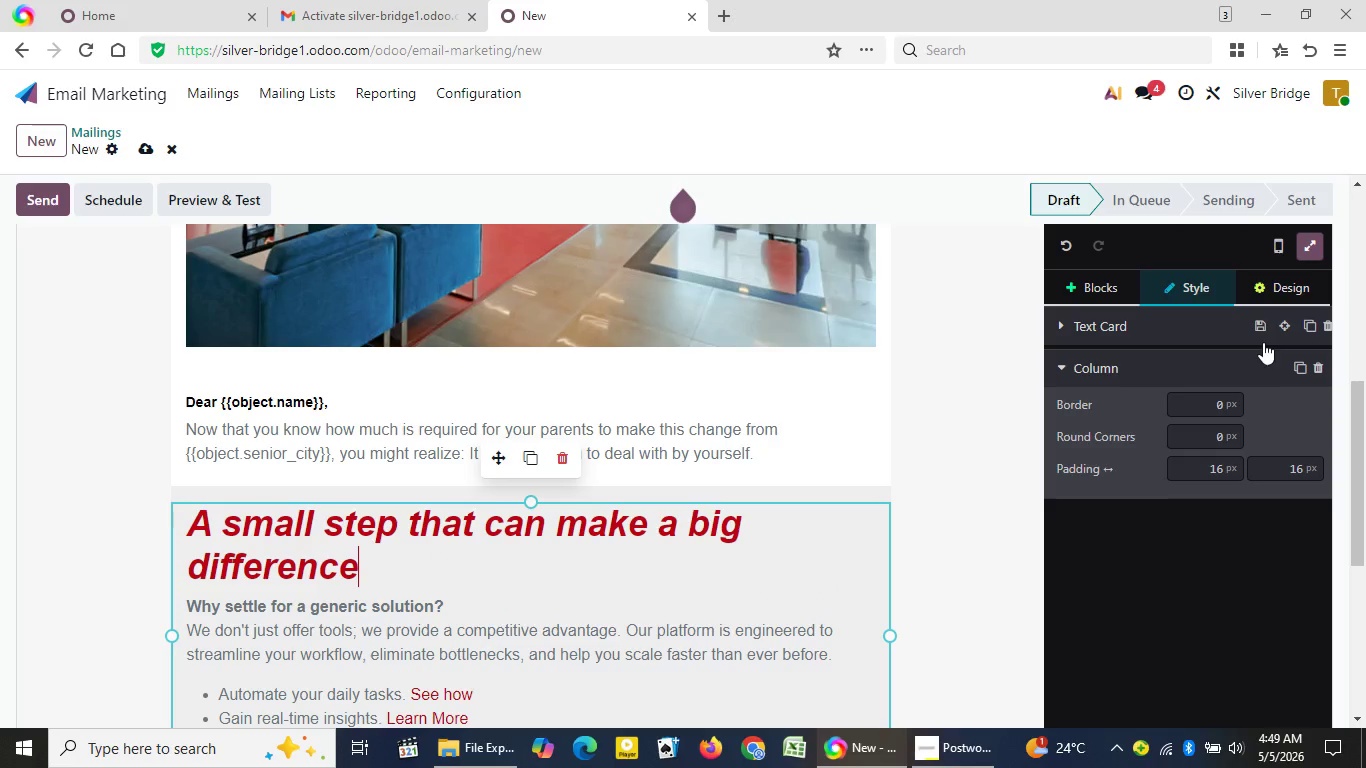 
wait(5.64)
 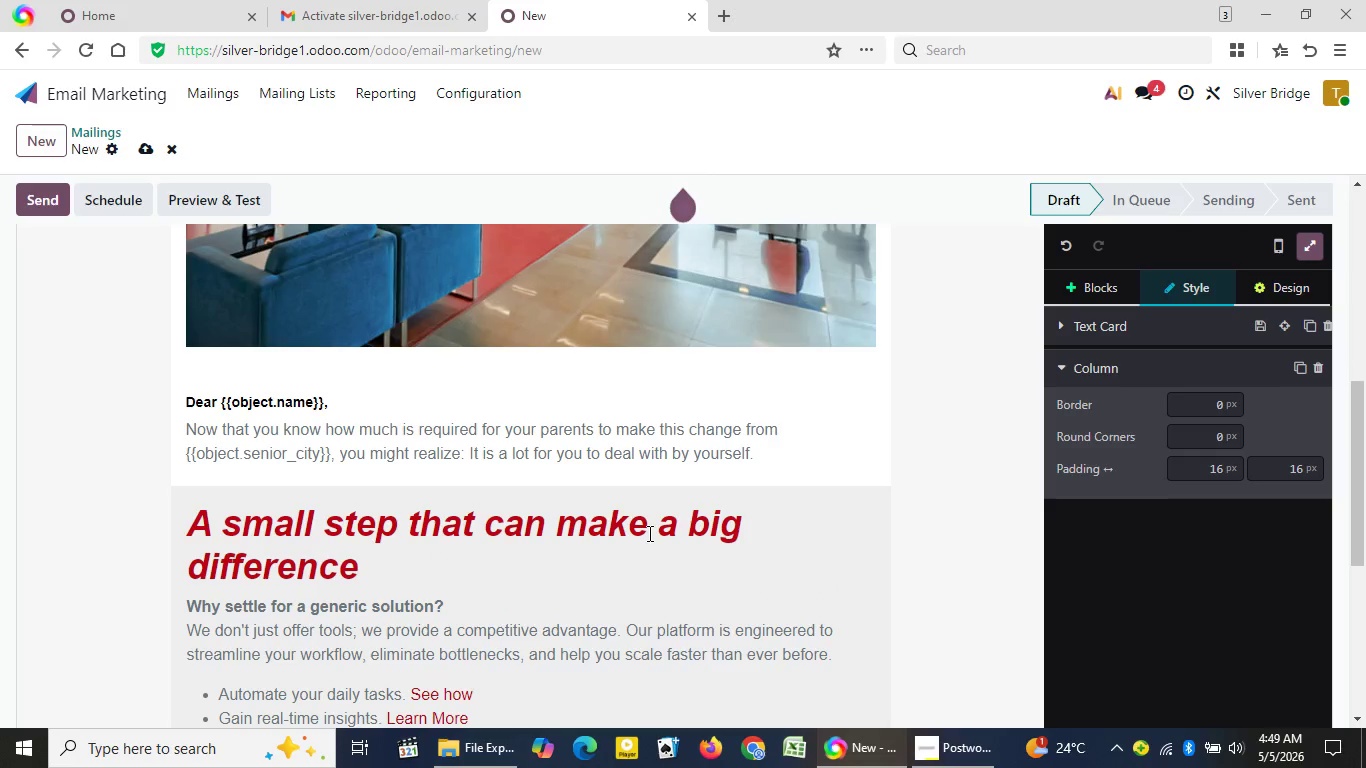 
left_click_drag(start_coordinate=[1362, 382], to_coordinate=[1361, 472])
 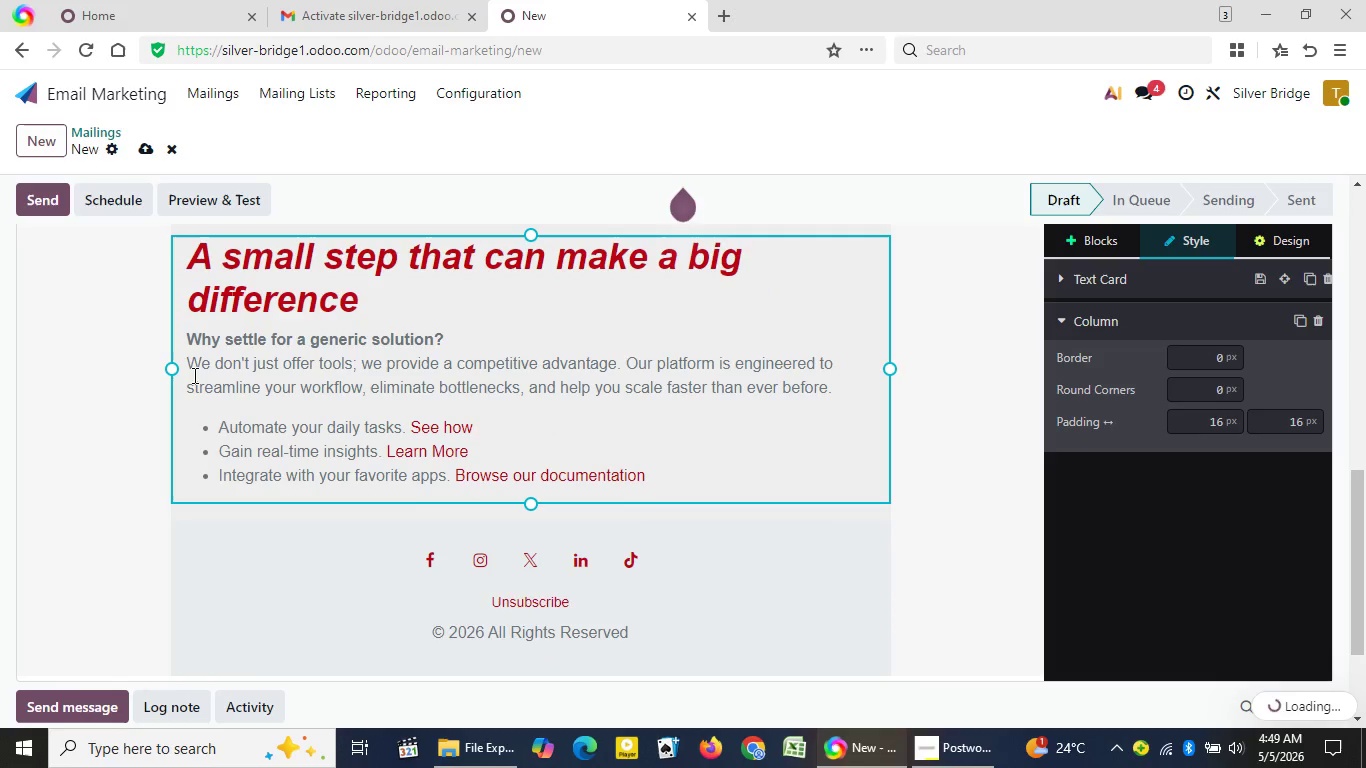 
left_click([191, 368])
 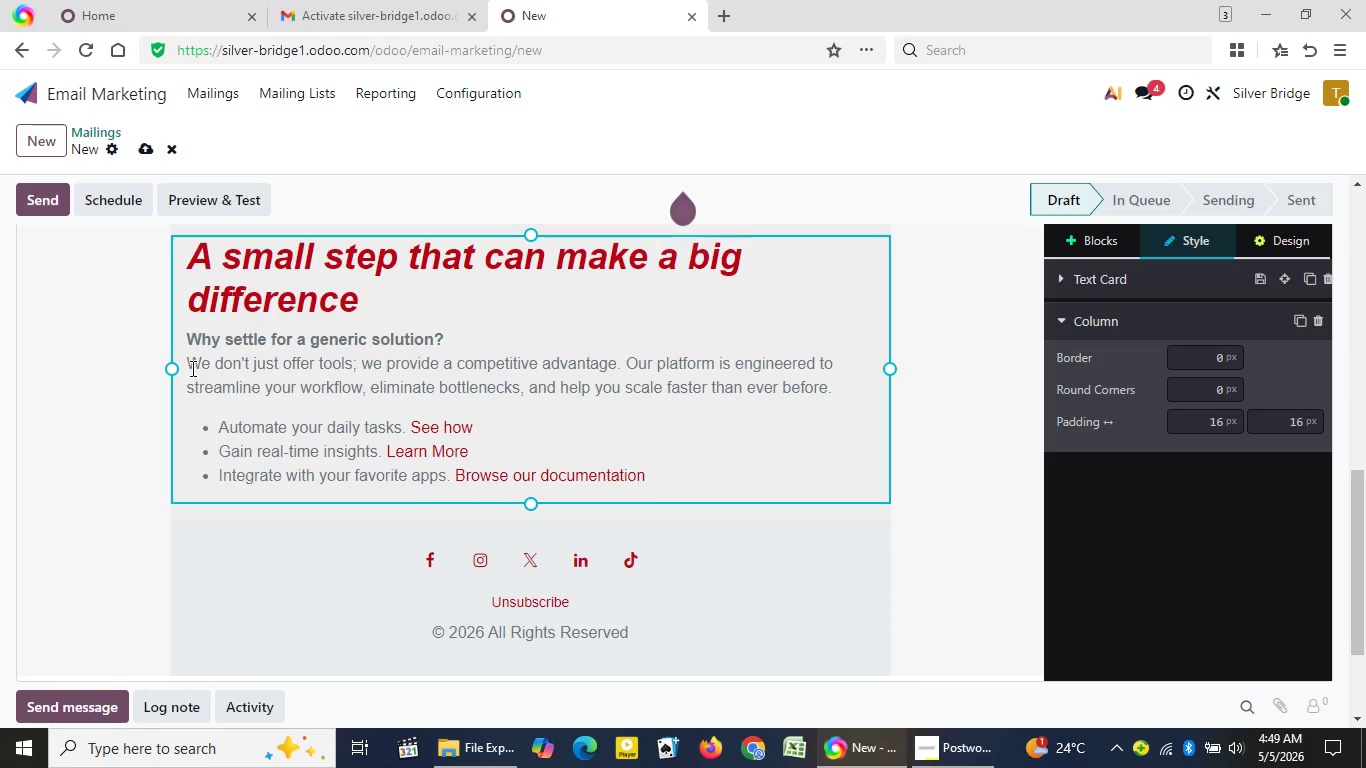 
key(Backspace)
 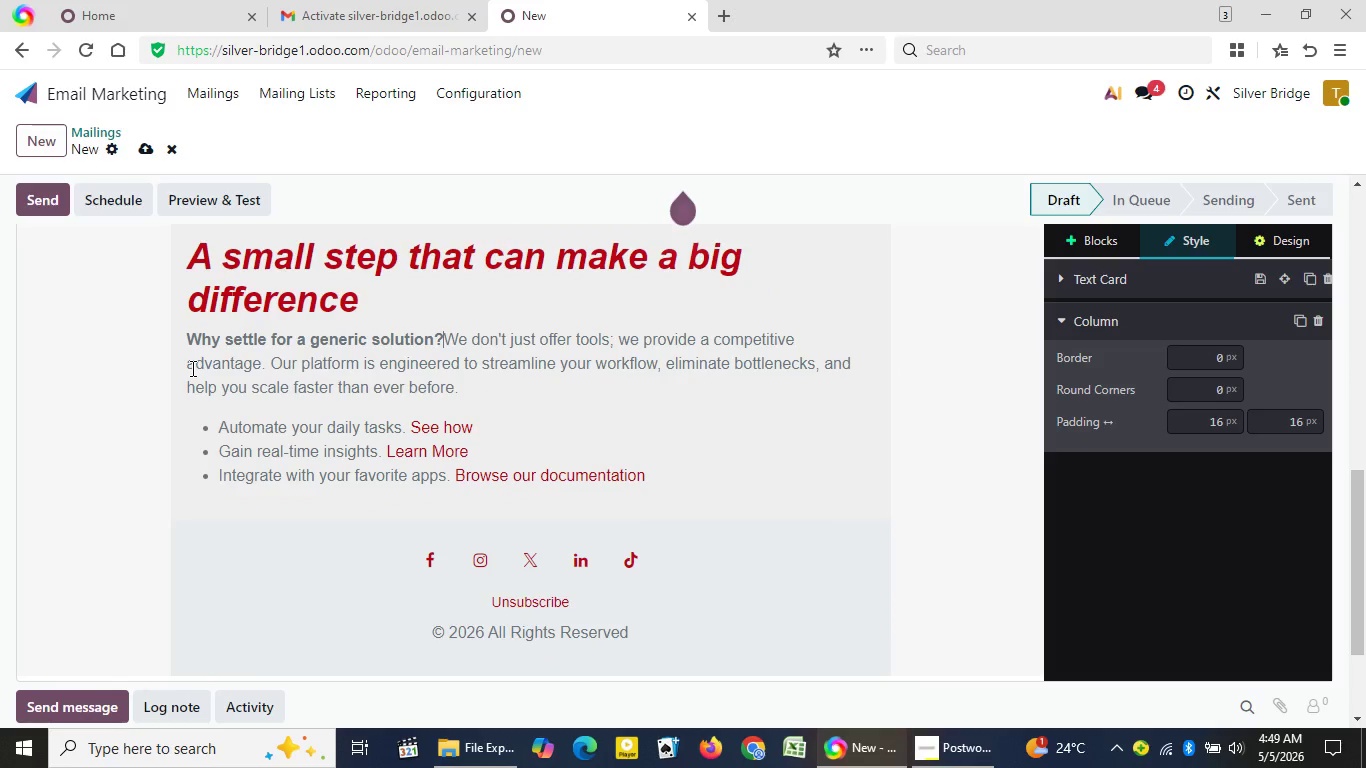 
key(Backspace)
 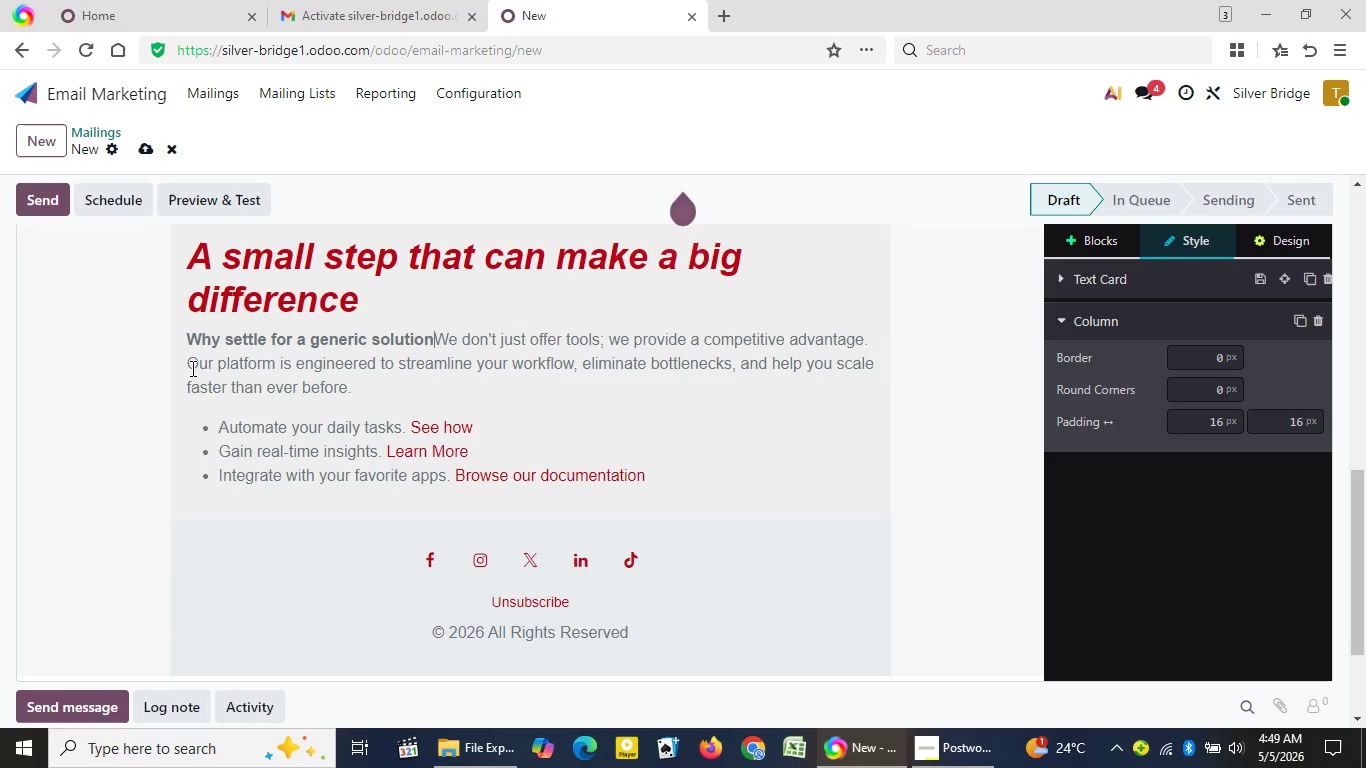 
key(Backspace)
 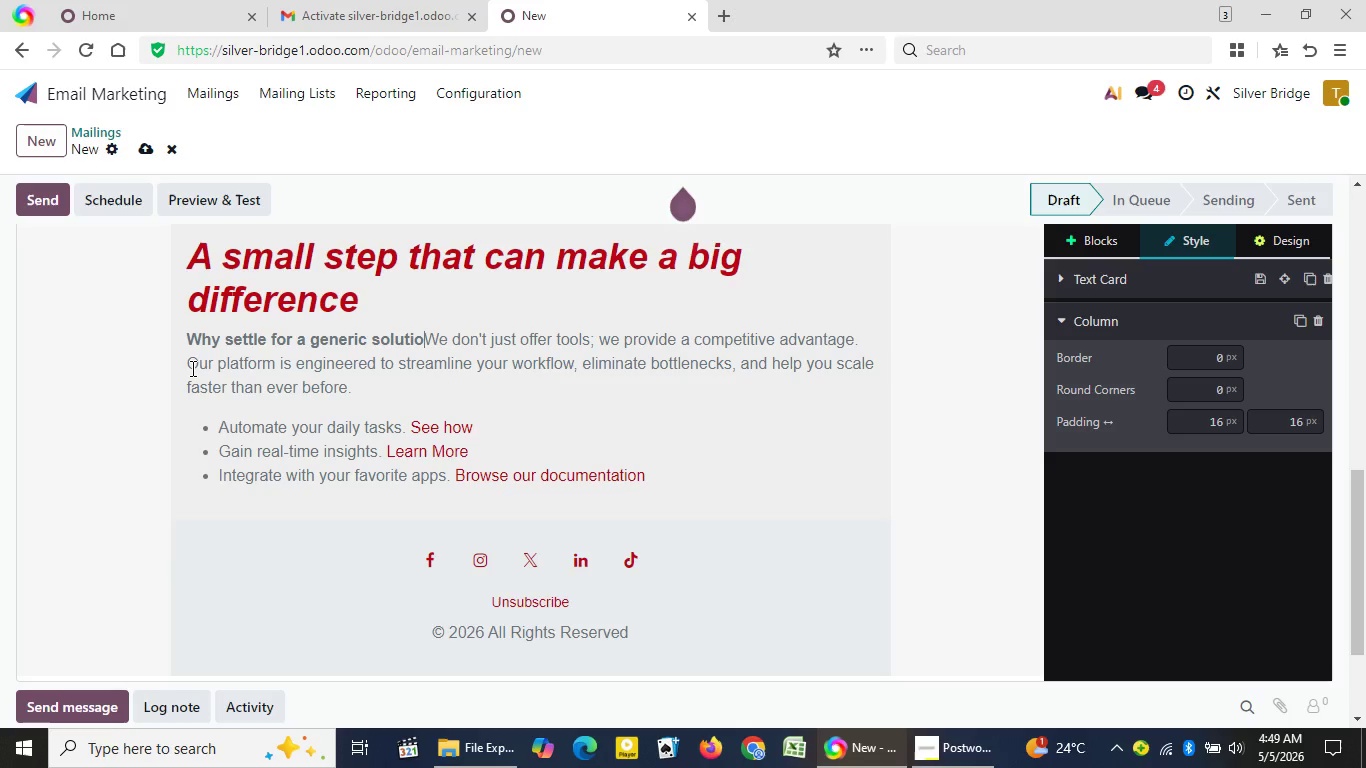 
key(Backspace)
 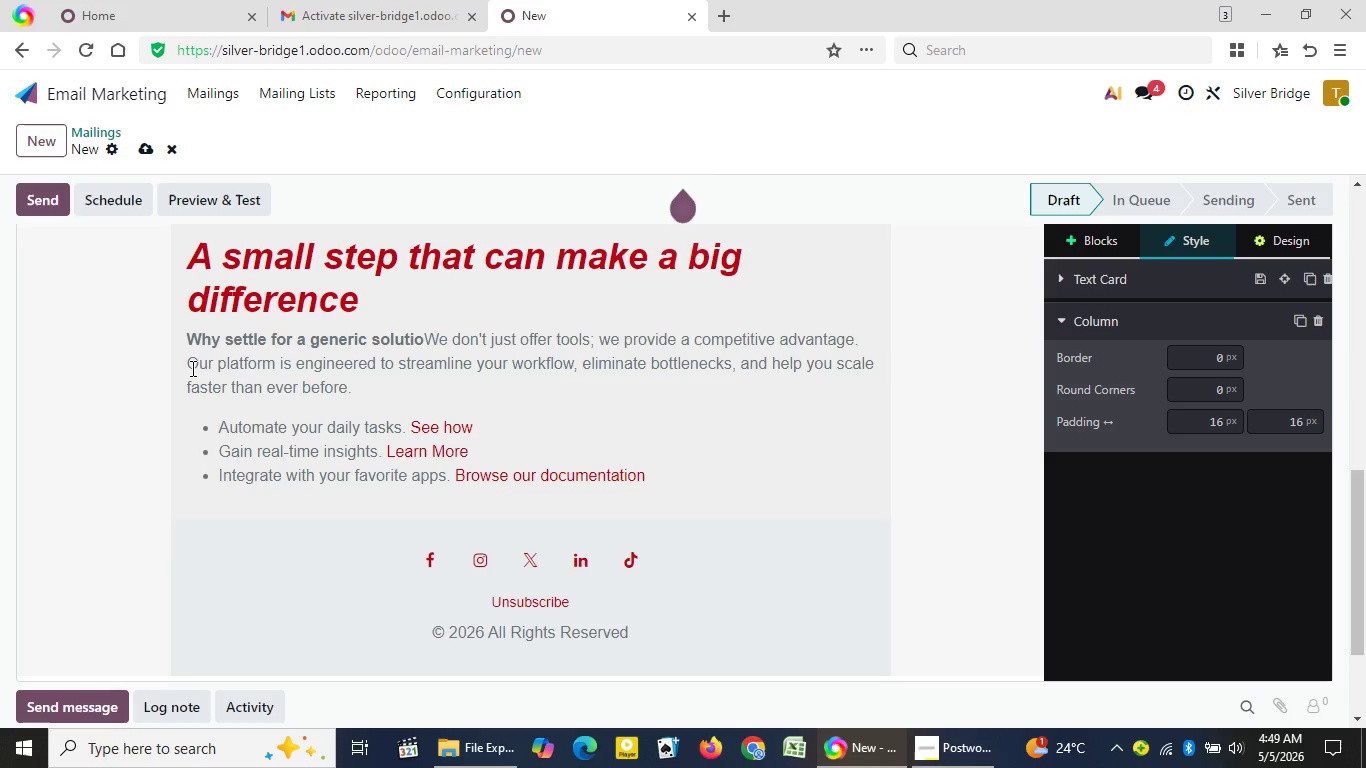 
key(Backspace)
 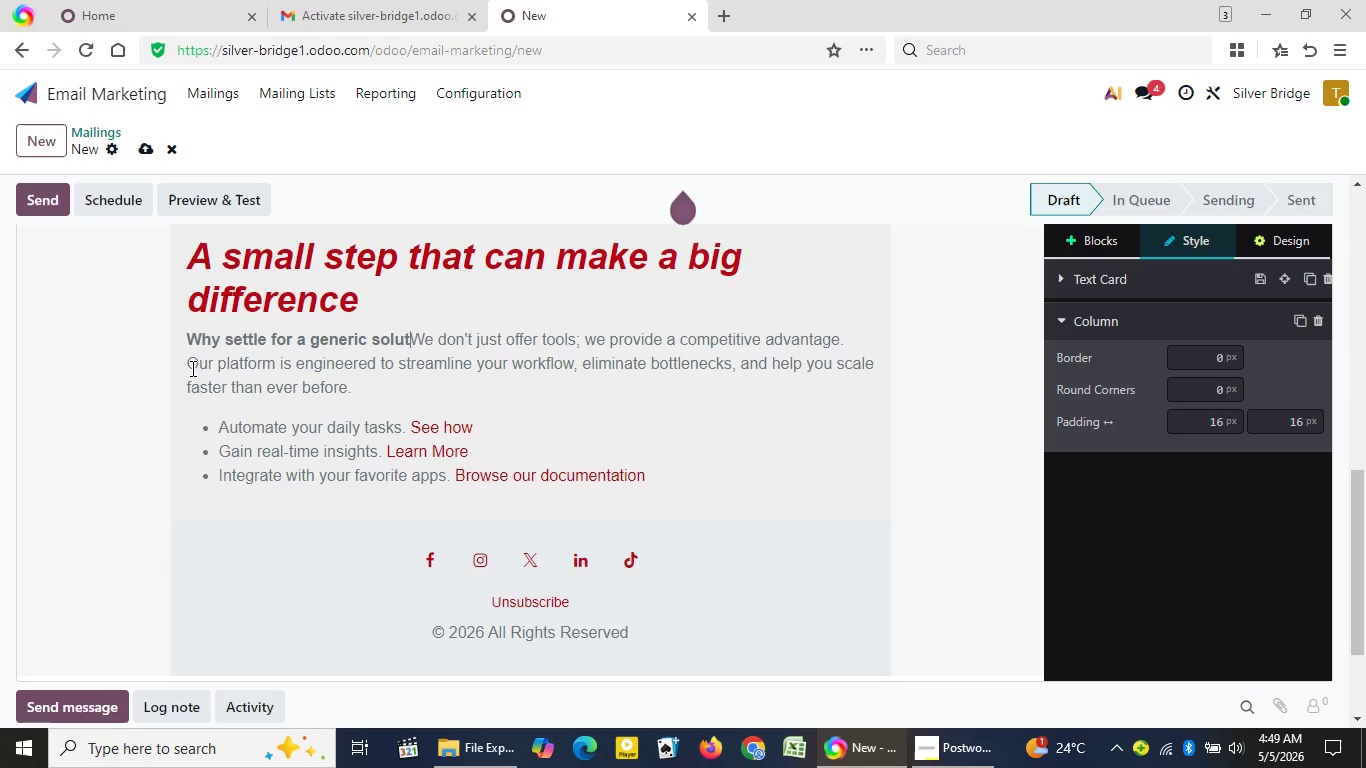 
key(Backspace)
 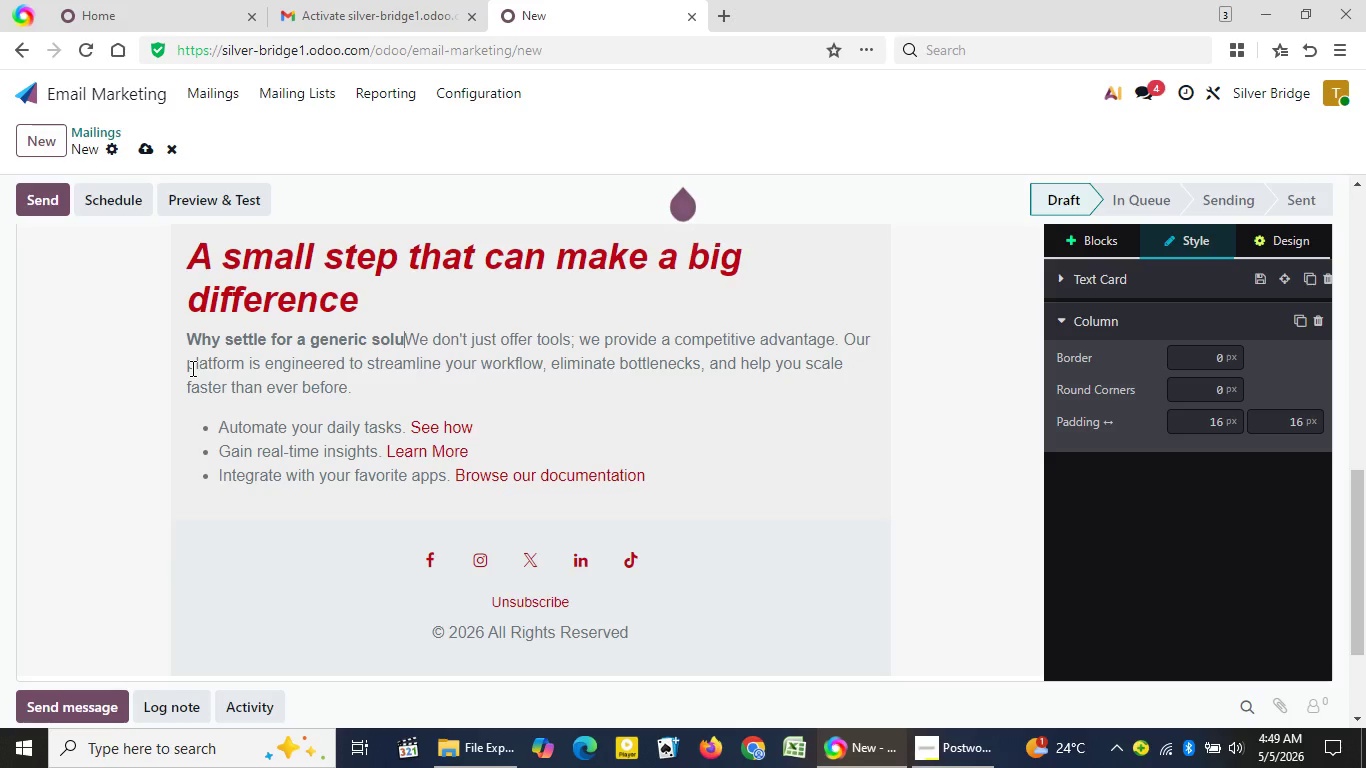 
key(Backspace)
 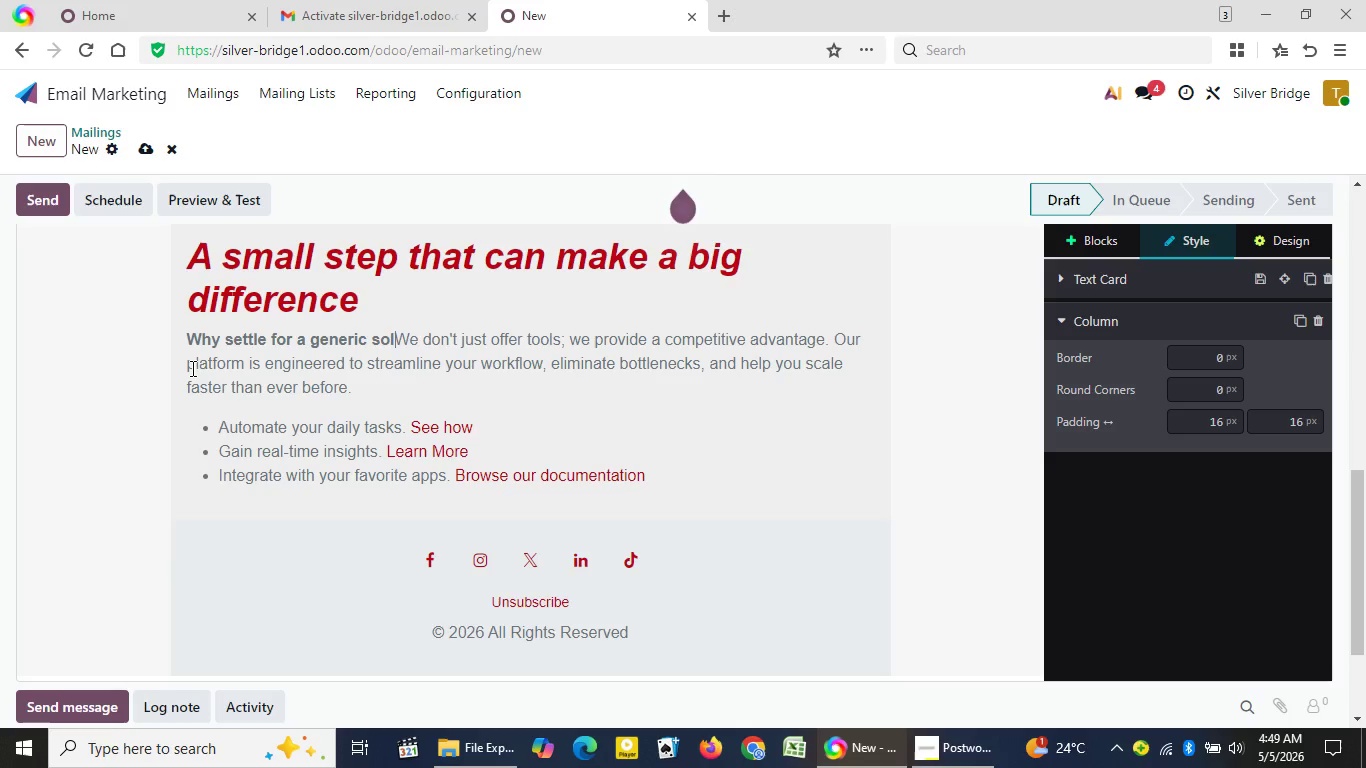 
key(Backspace)
 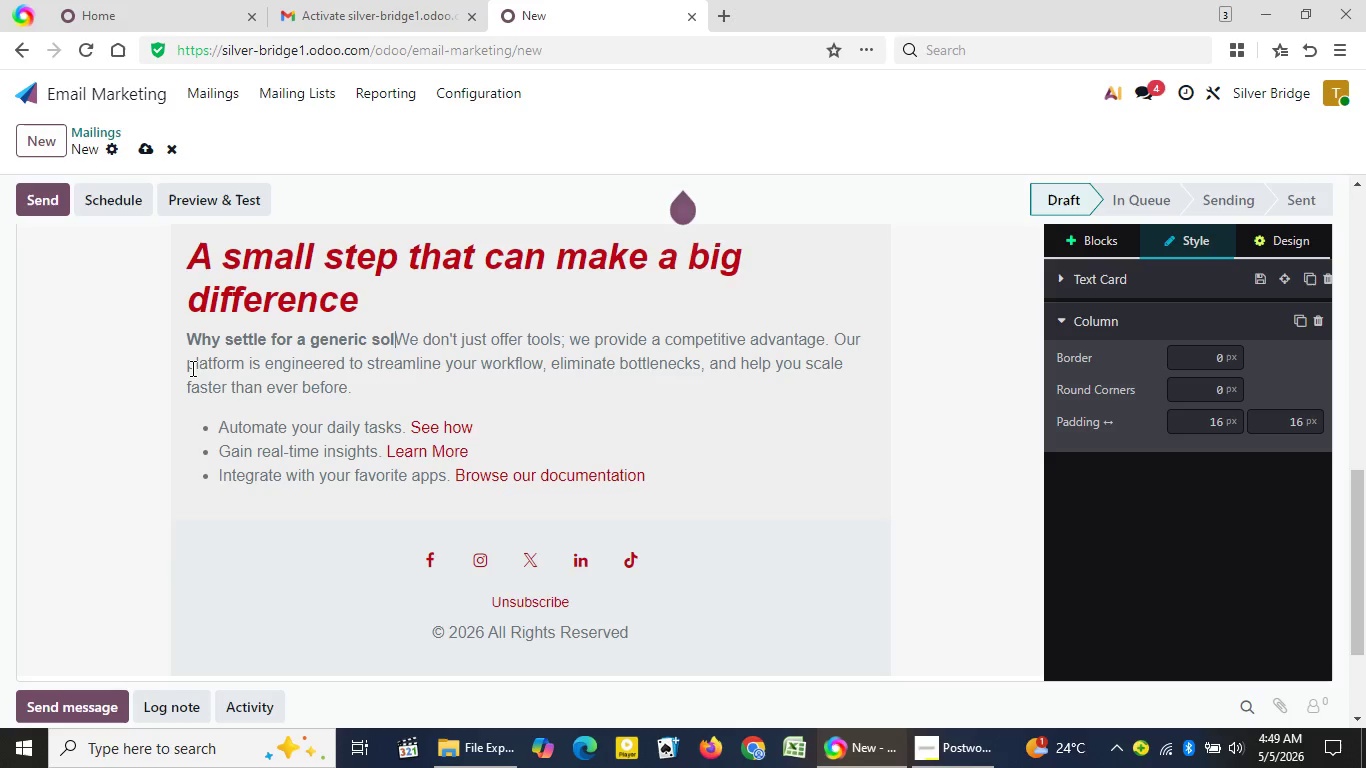 
key(Backspace)
 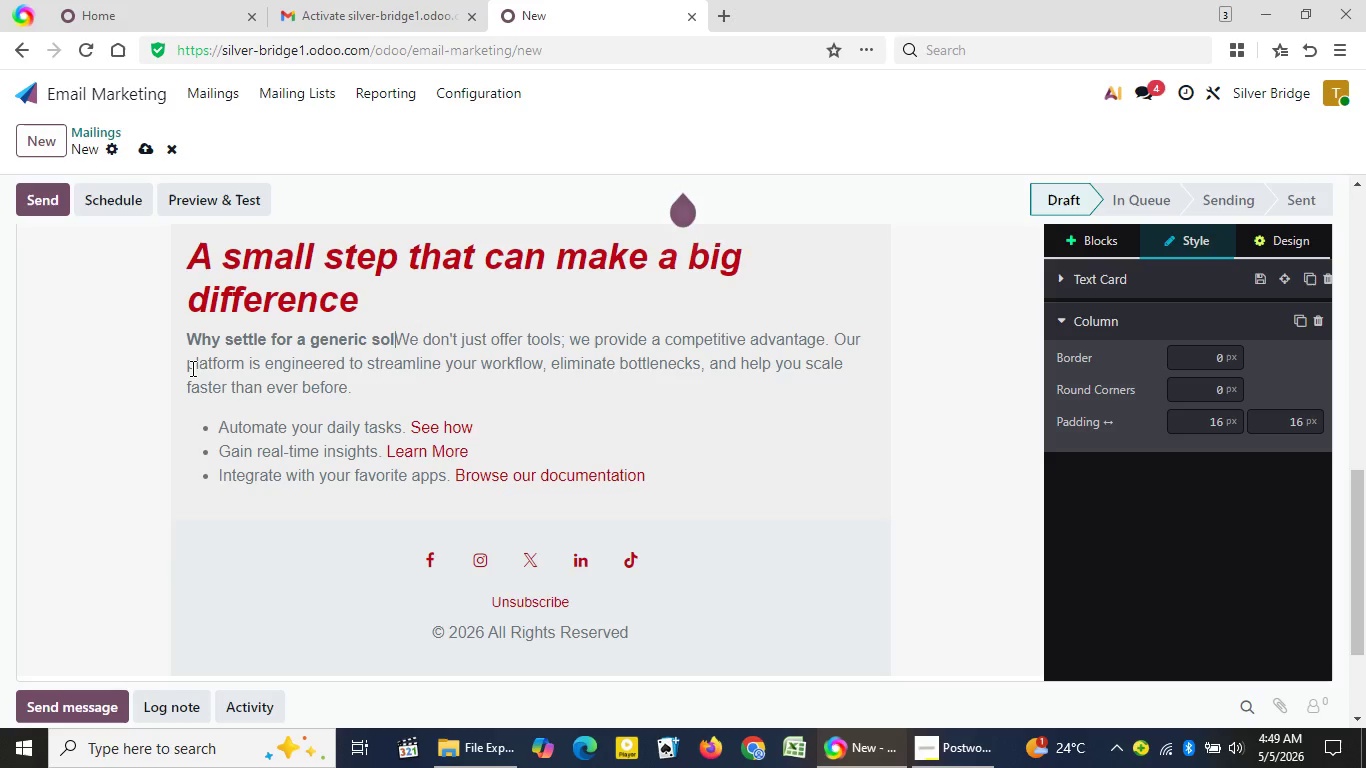 
key(Backspace)
 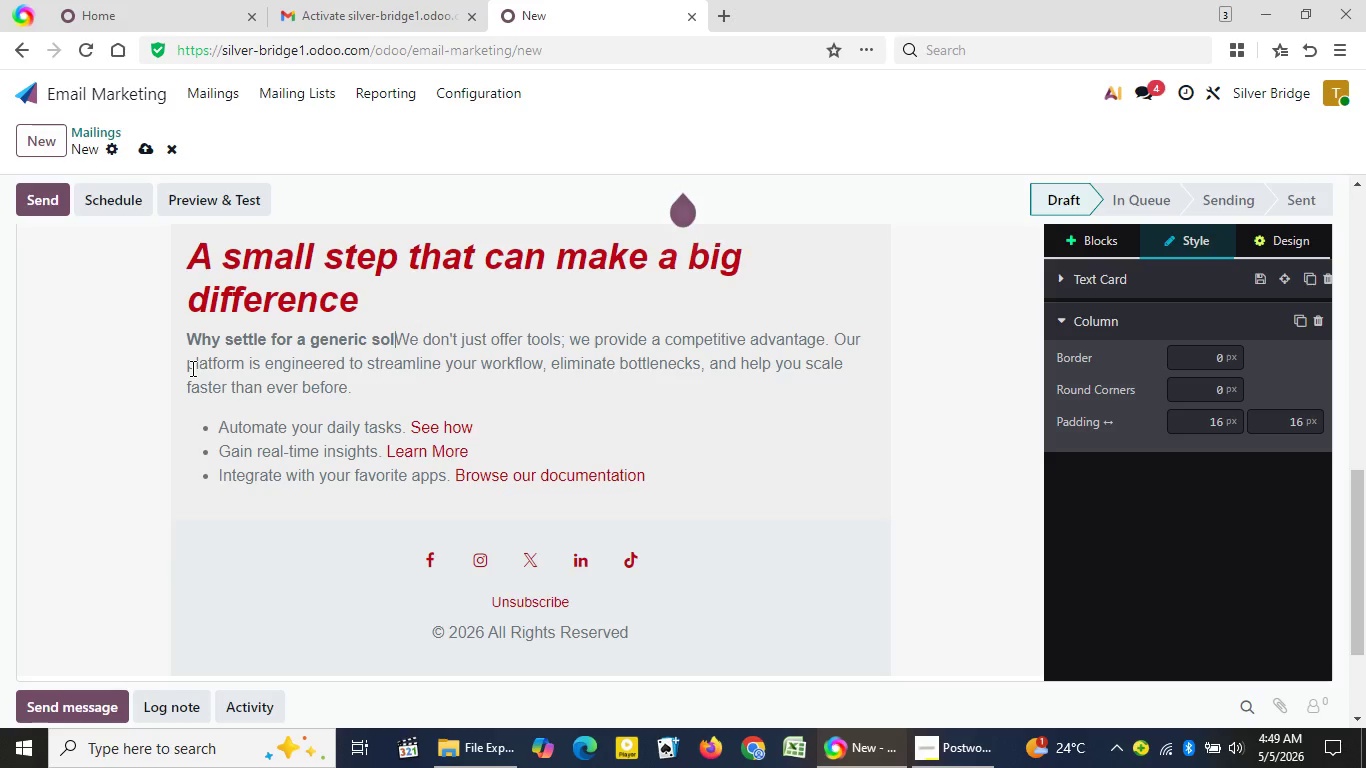 
key(Backspace)
 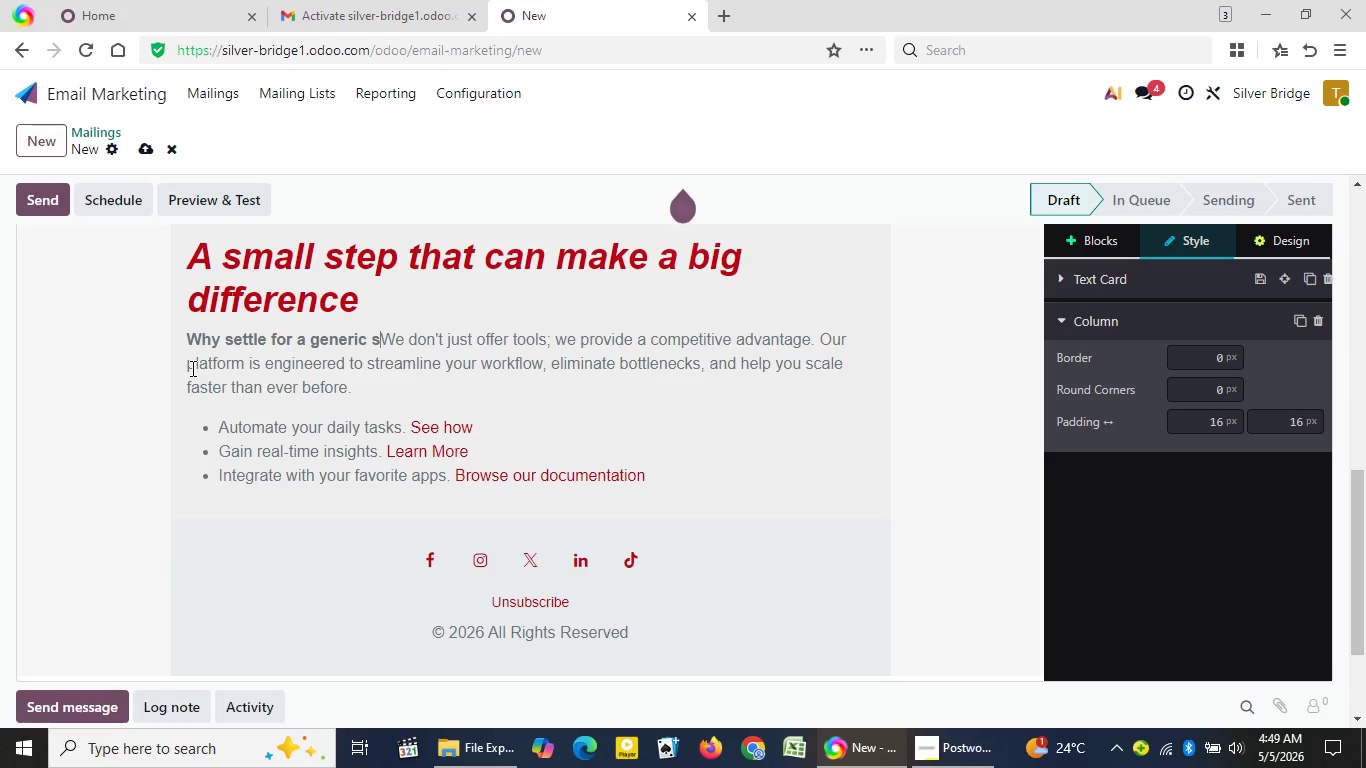 
key(Backspace)
 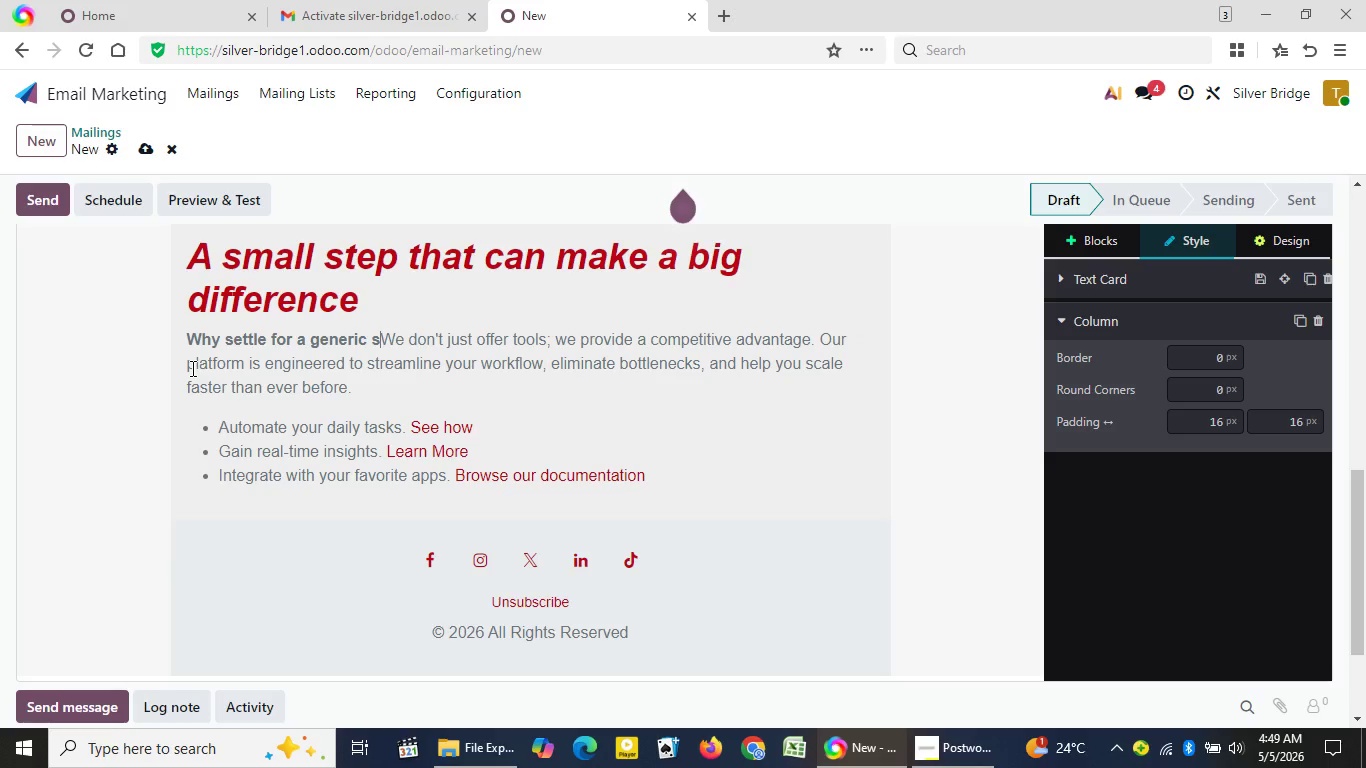 
key(Backspace)
 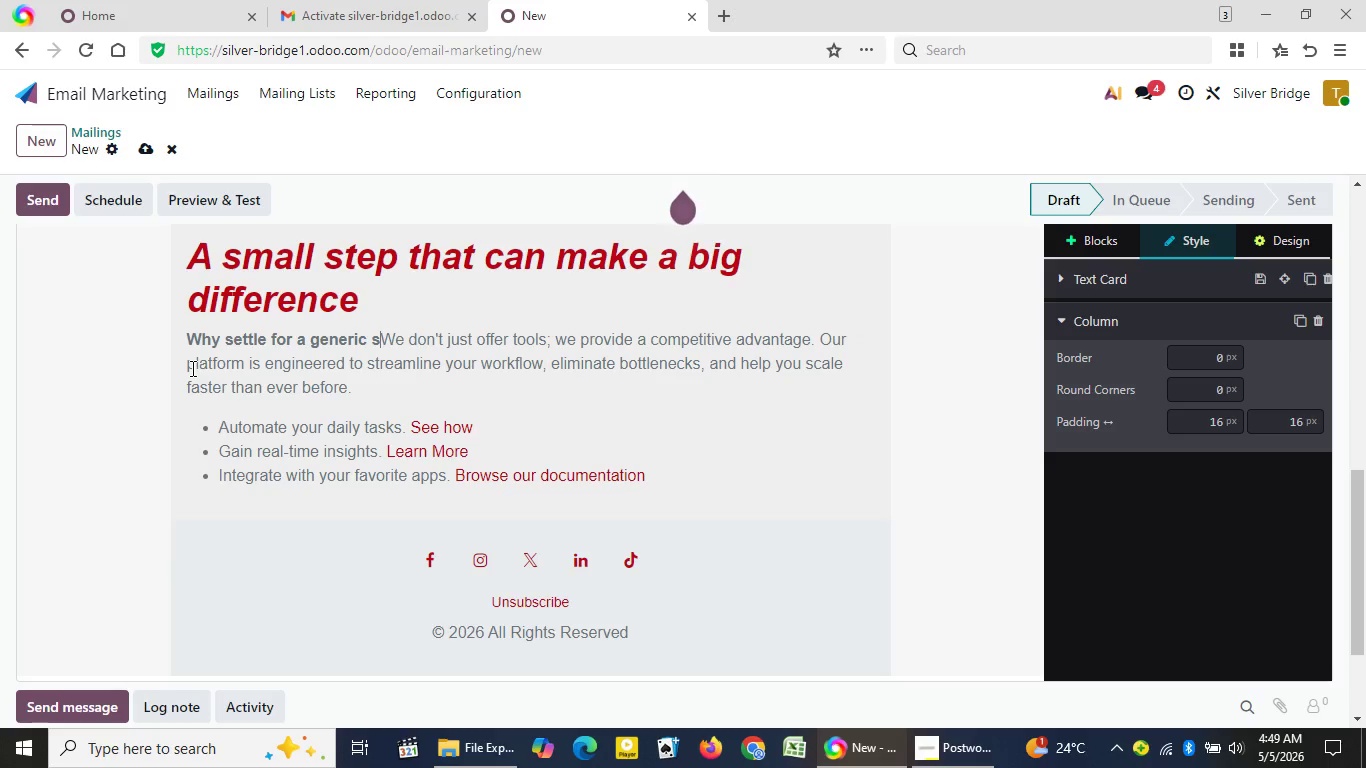 
key(Backspace)
 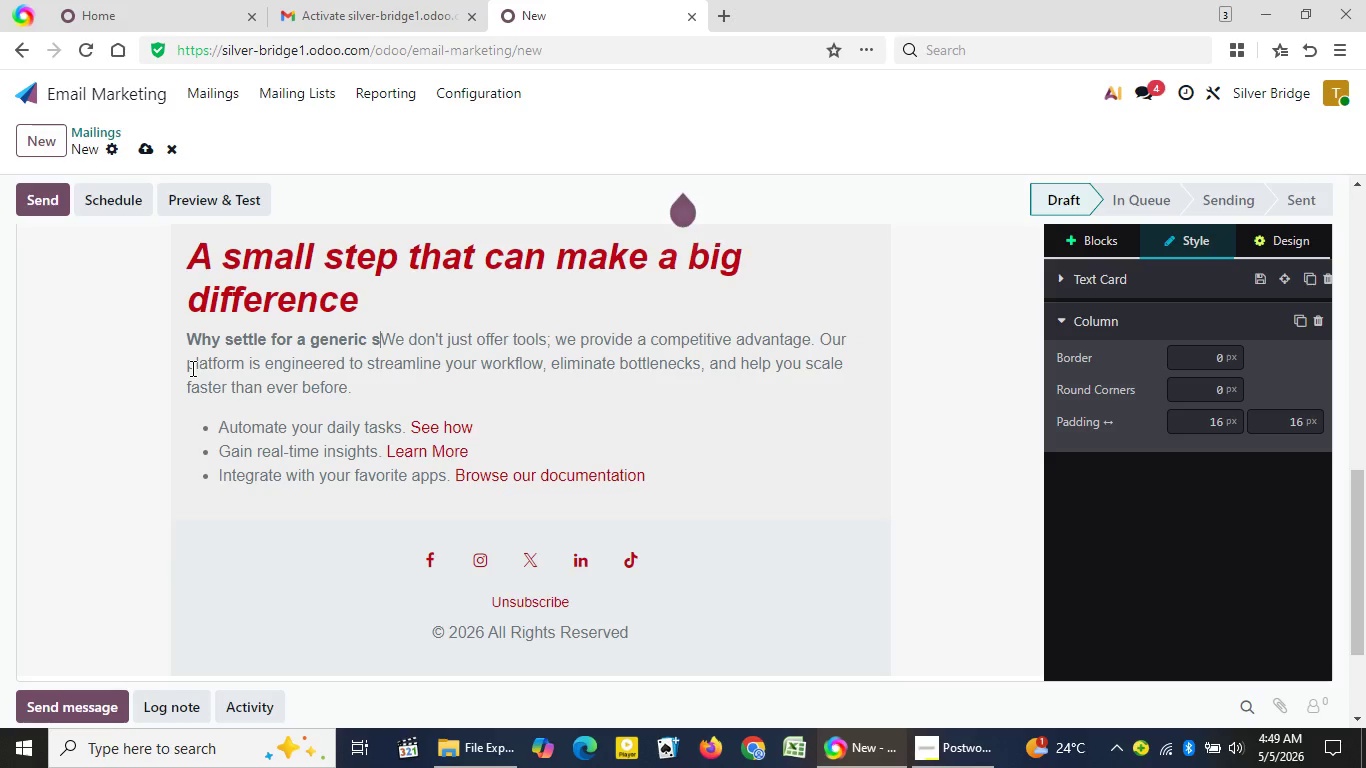 
key(Backspace)
 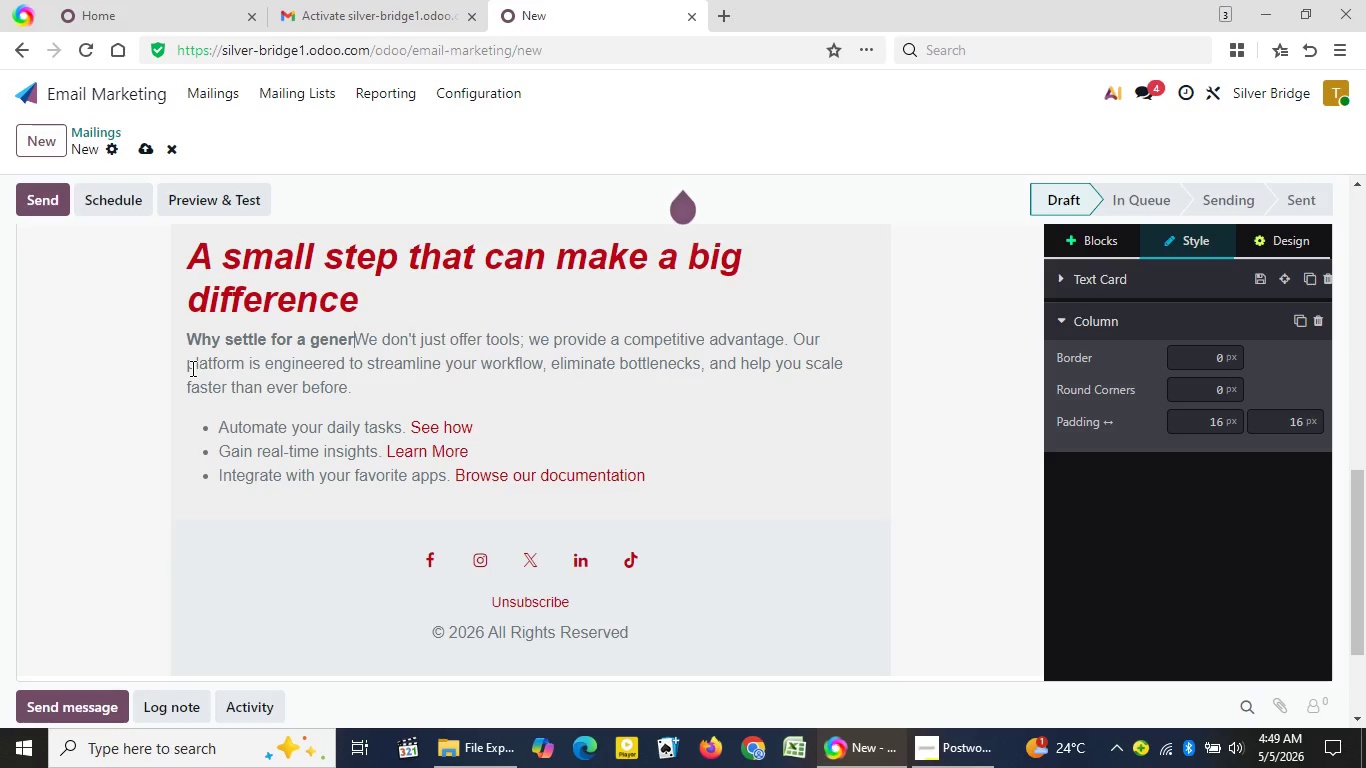 
key(Backspace)
 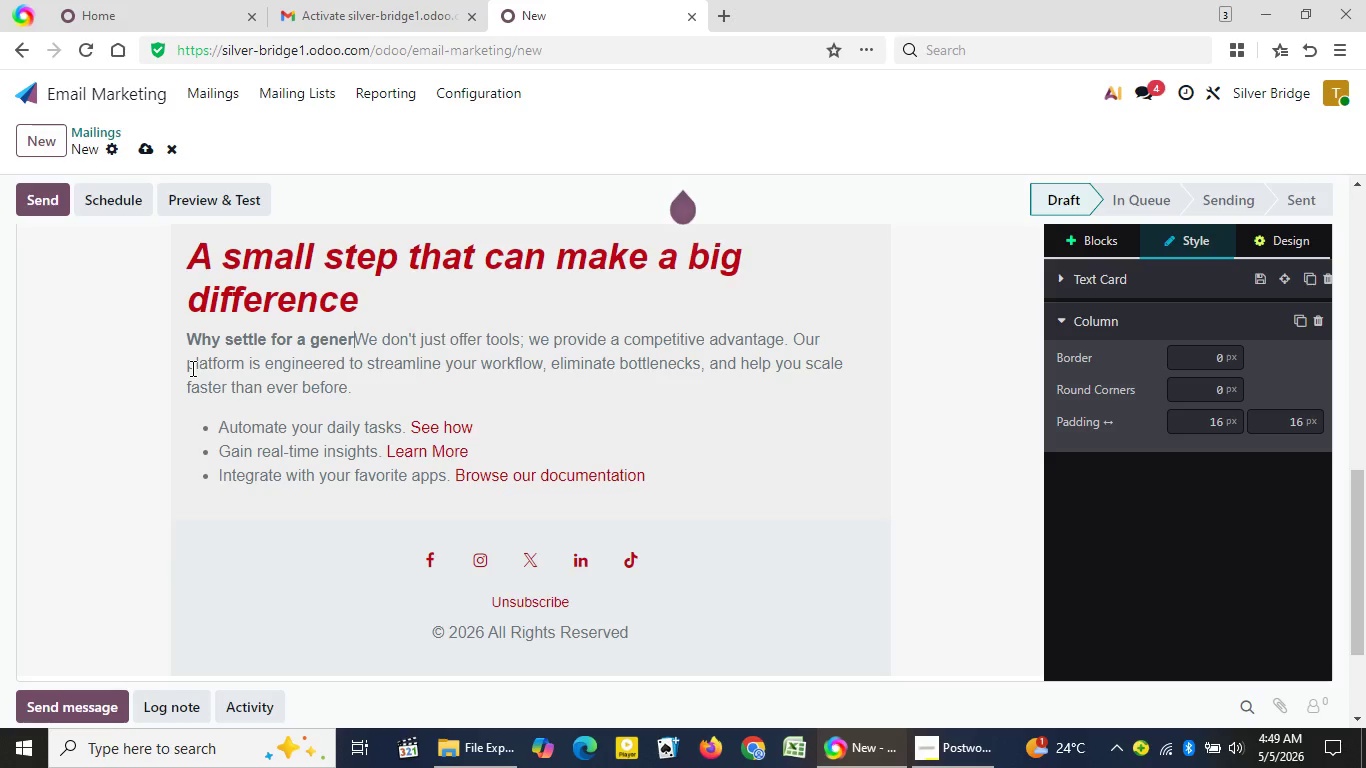 
key(Backspace)
 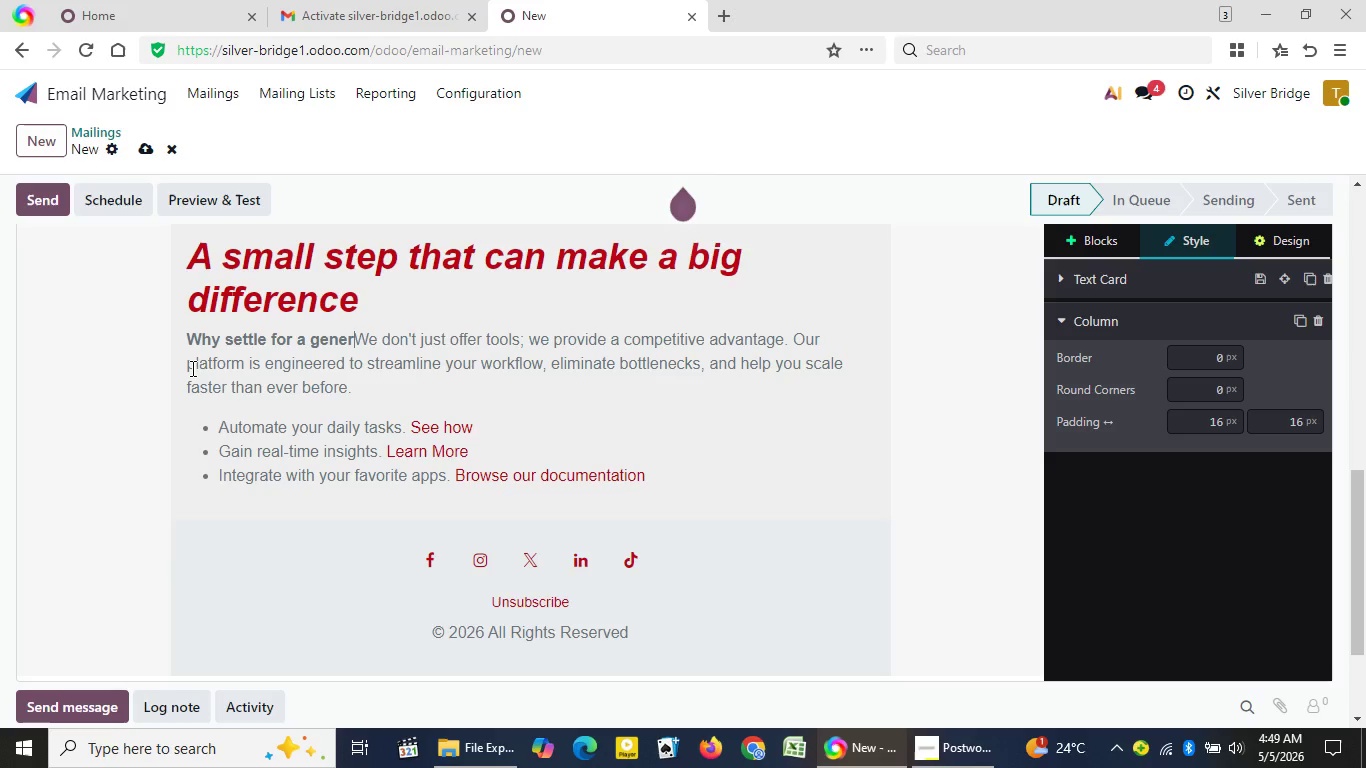 
key(Backspace)
 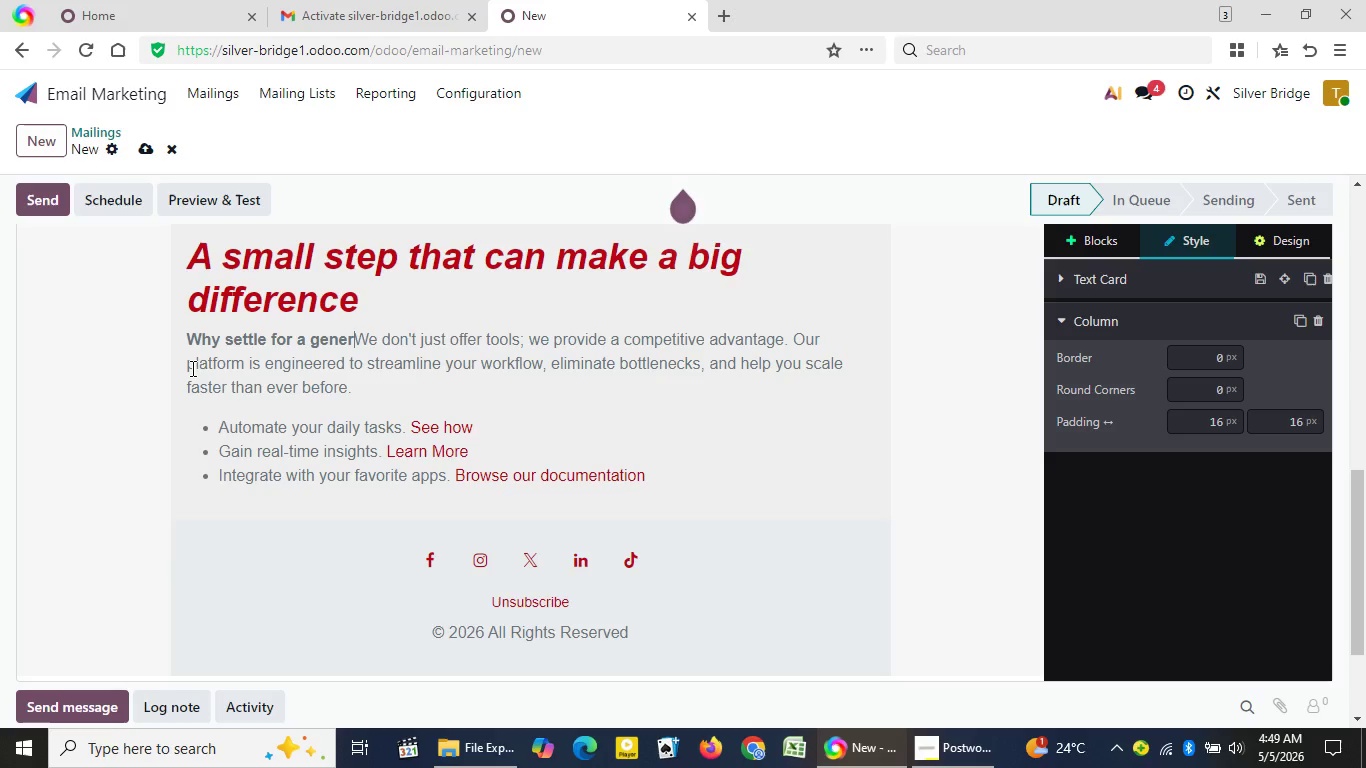 
key(Backspace)
 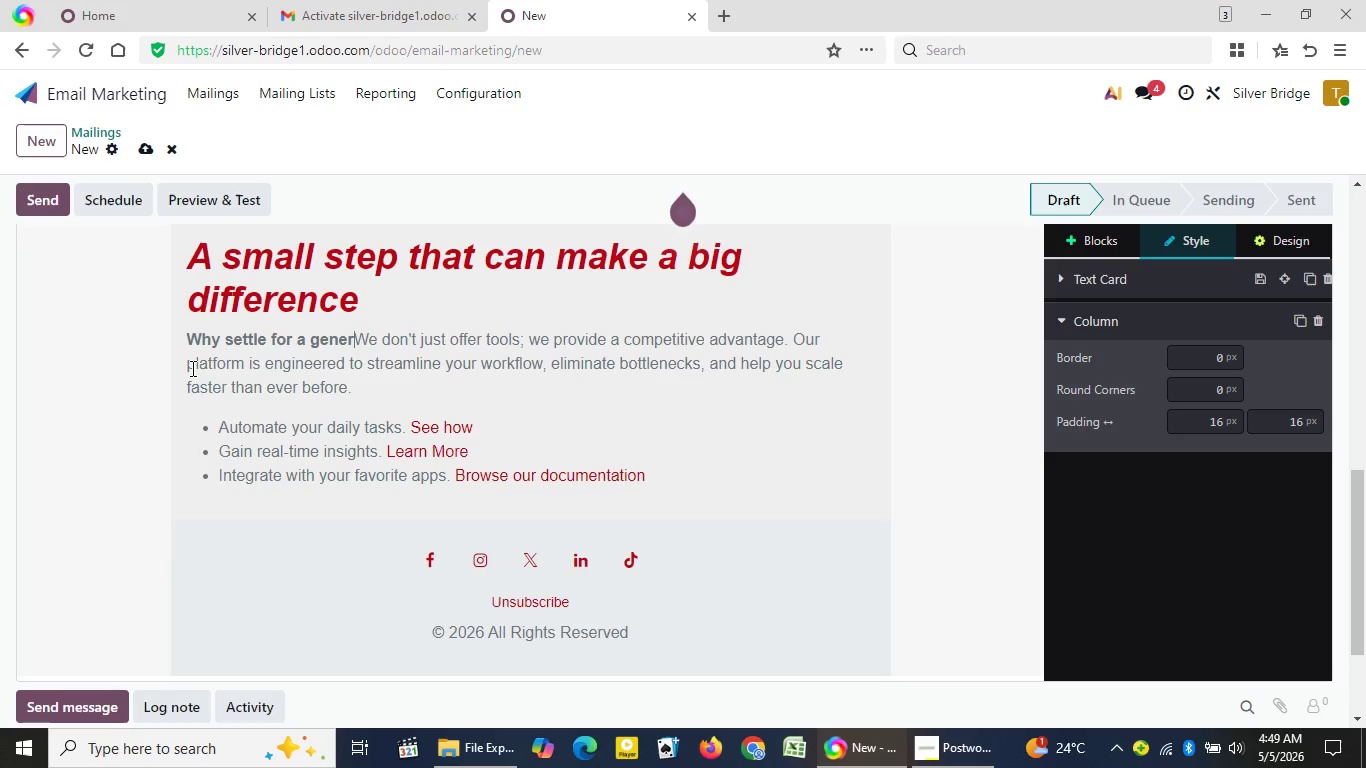 
key(Backspace)
 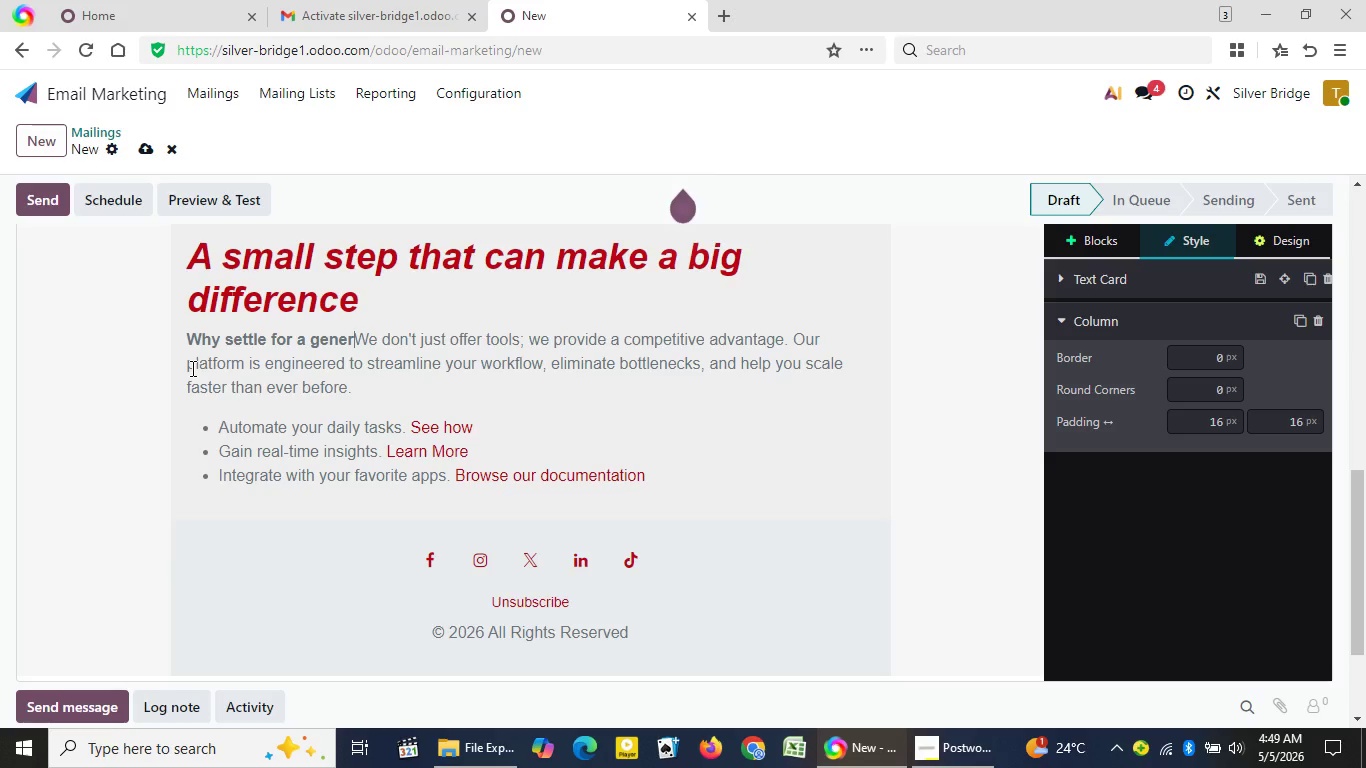 
key(Backspace)
 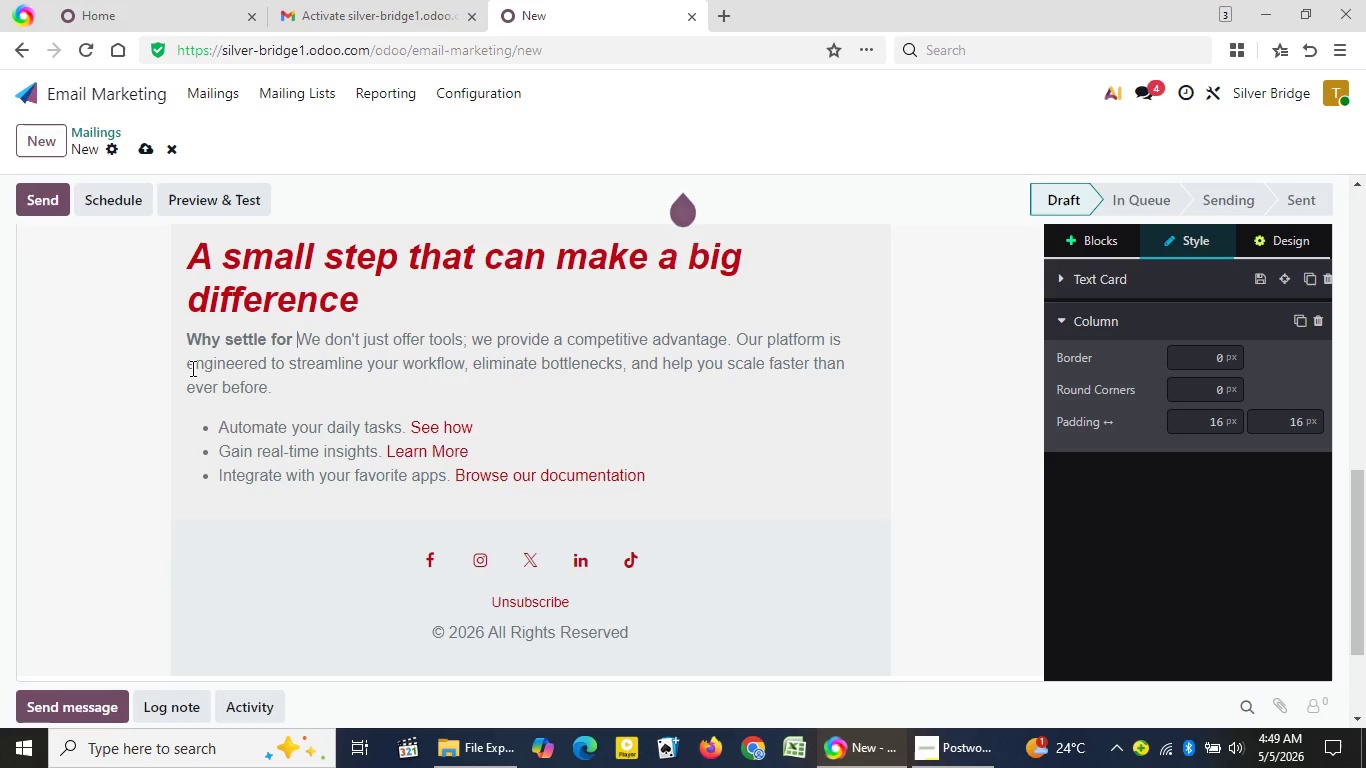 
key(Backspace)
 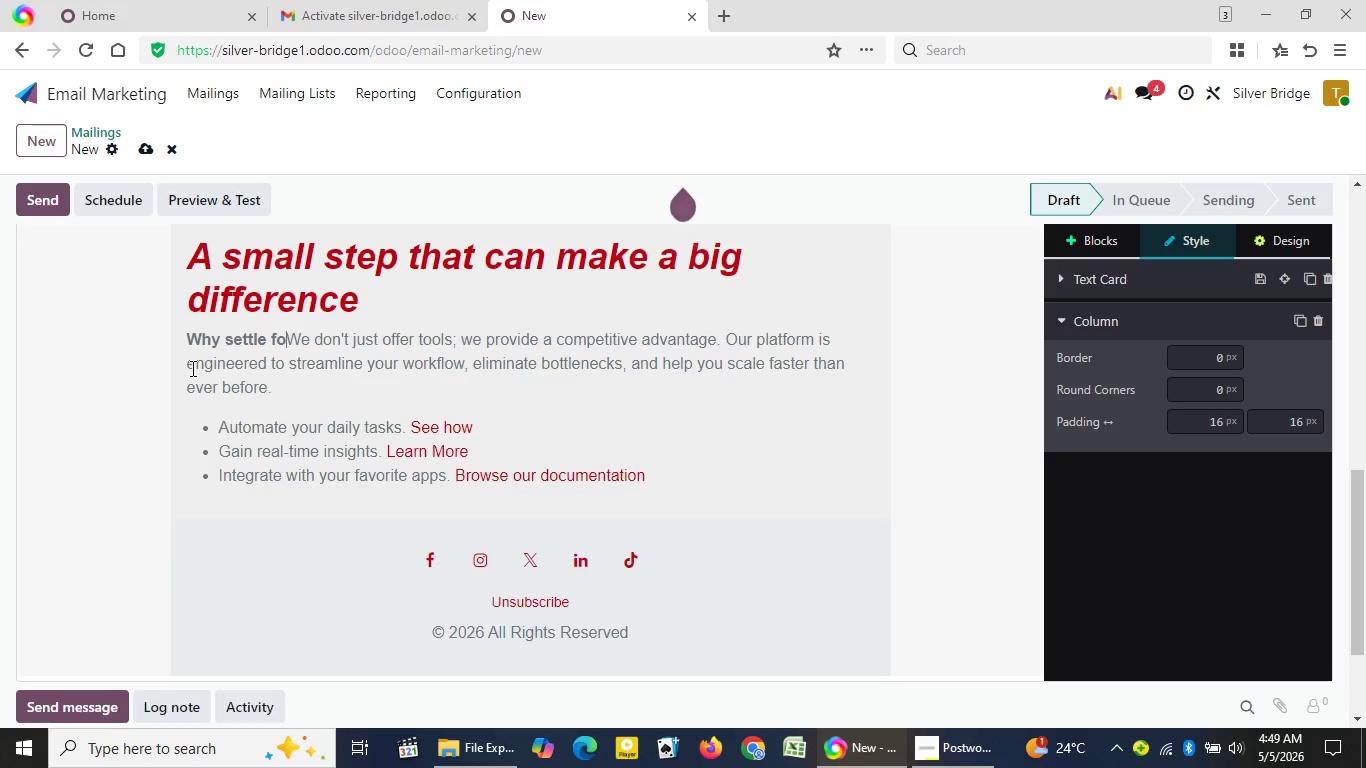 
key(Backspace)
 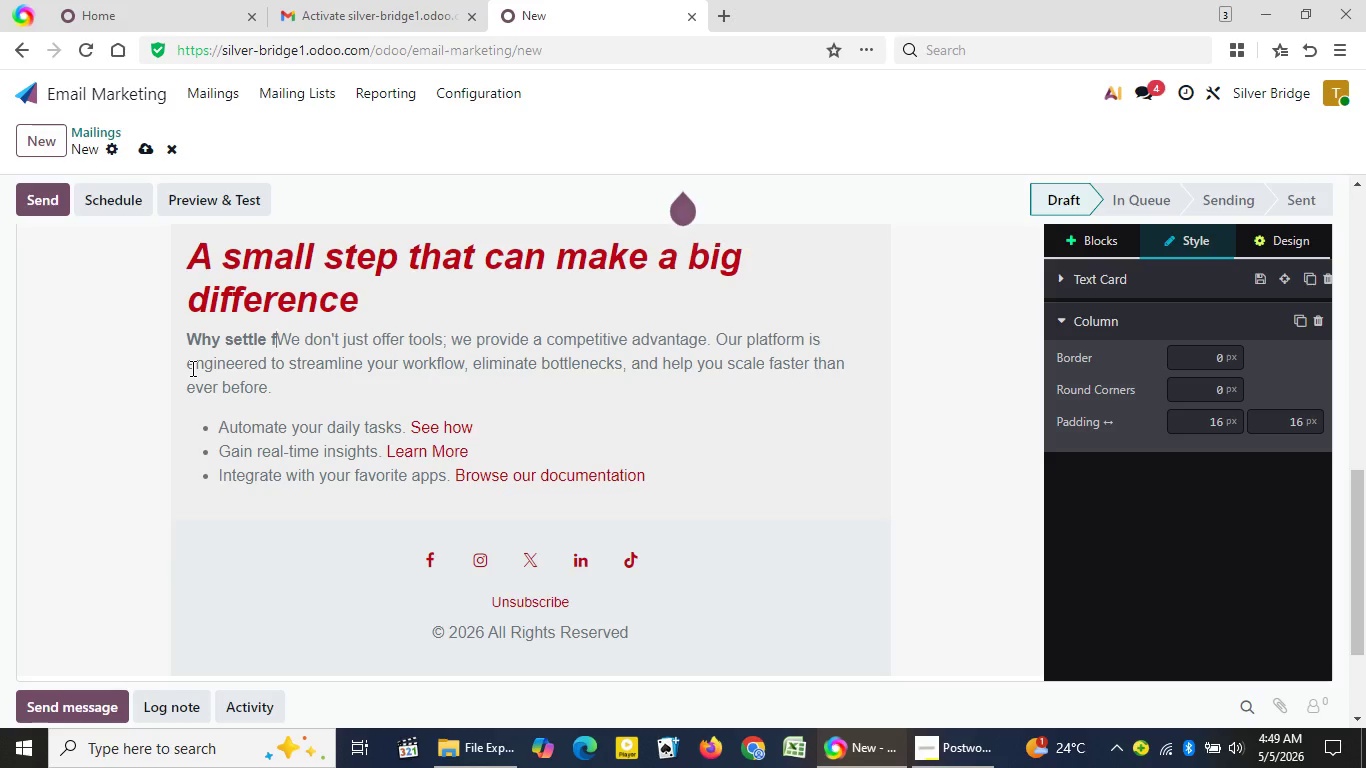 
key(Backspace)
 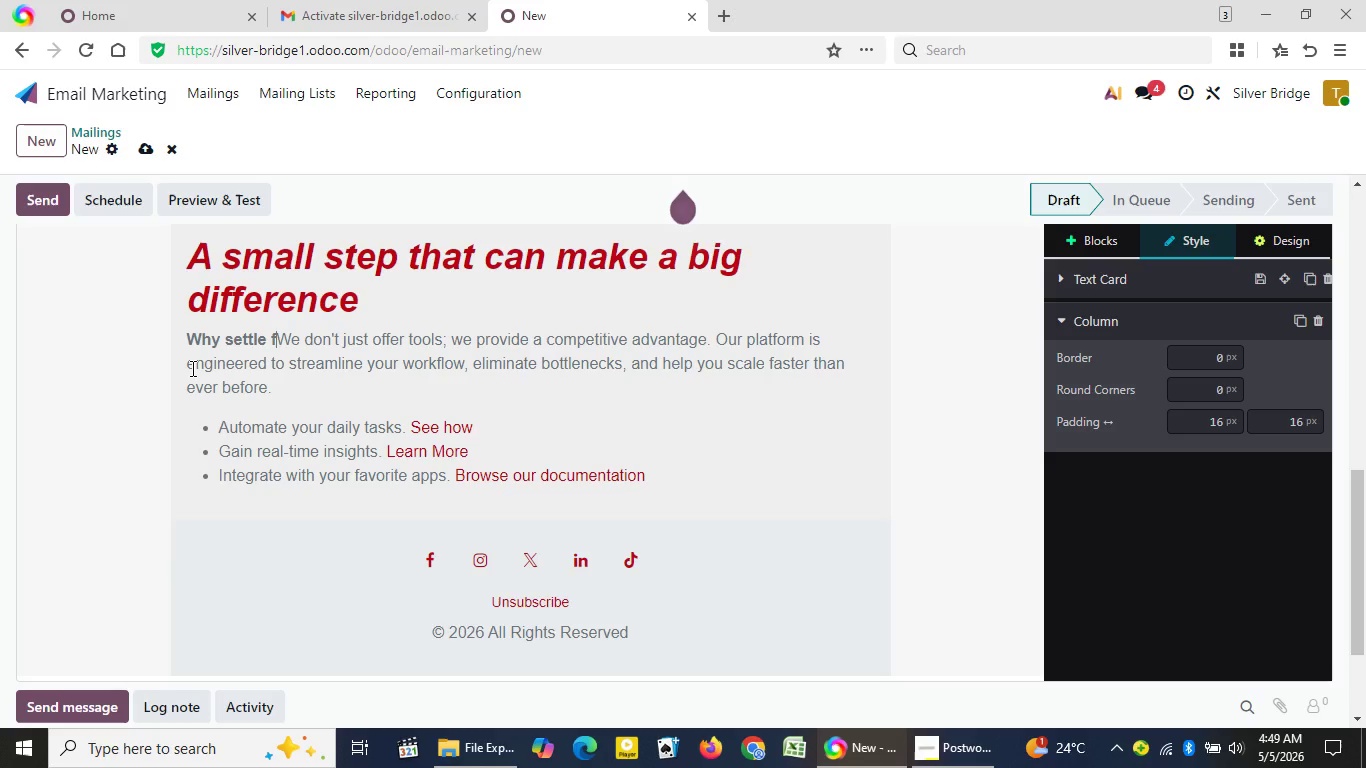 
key(Backspace)
 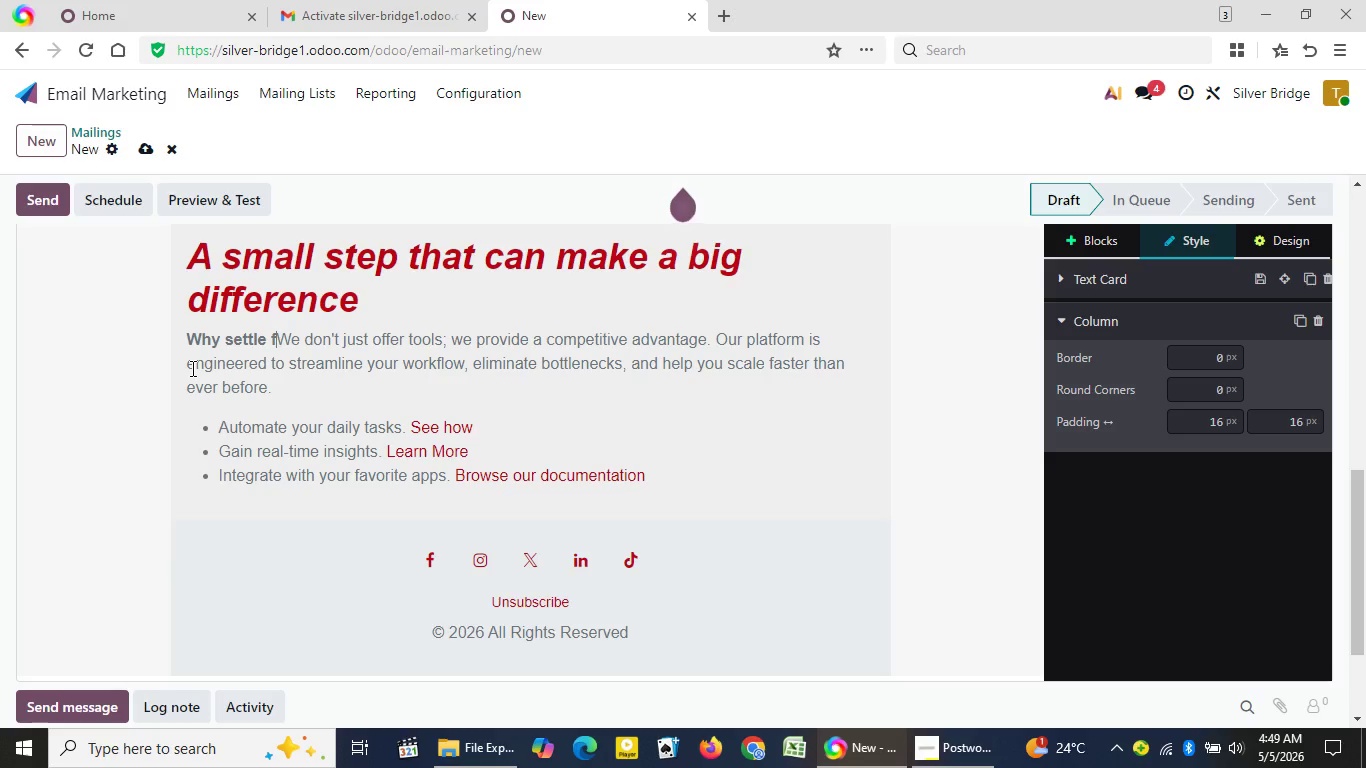 
key(Backspace)
 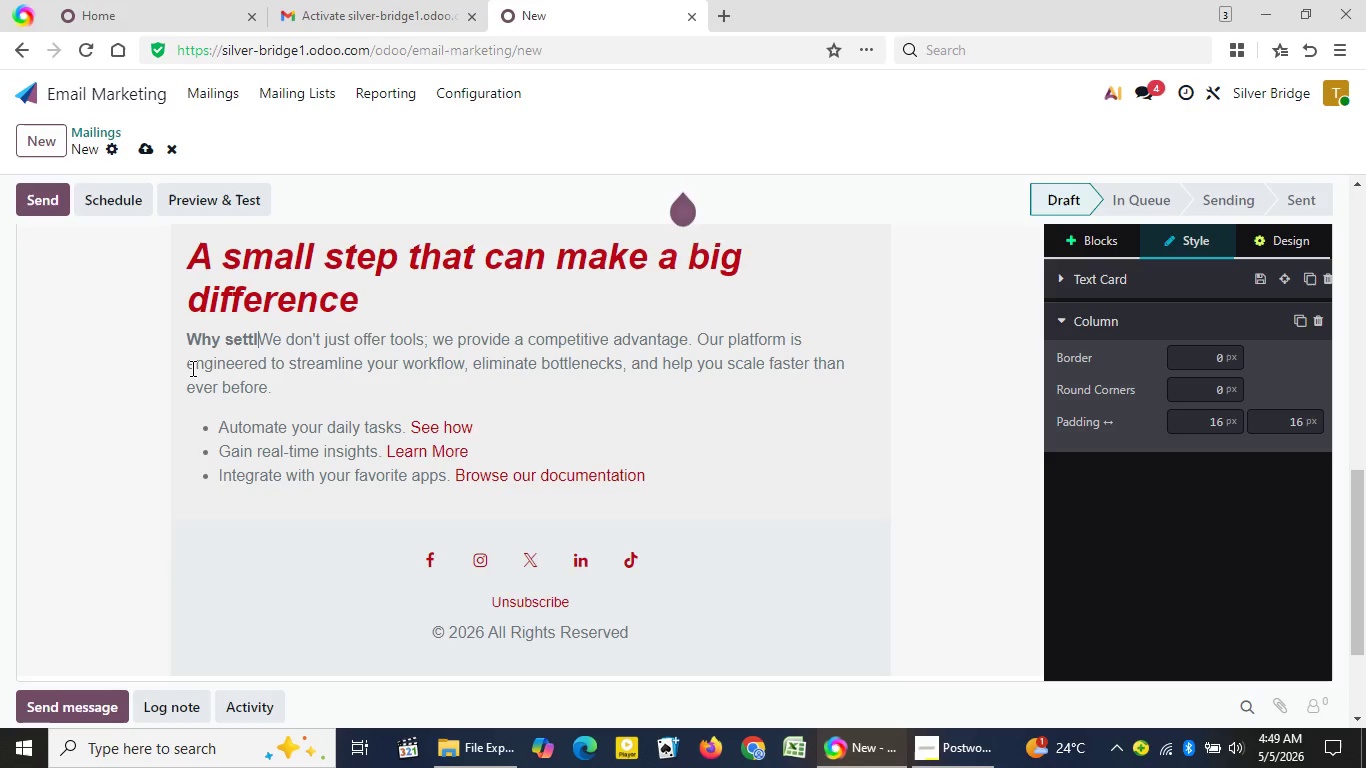 
key(Backspace)
 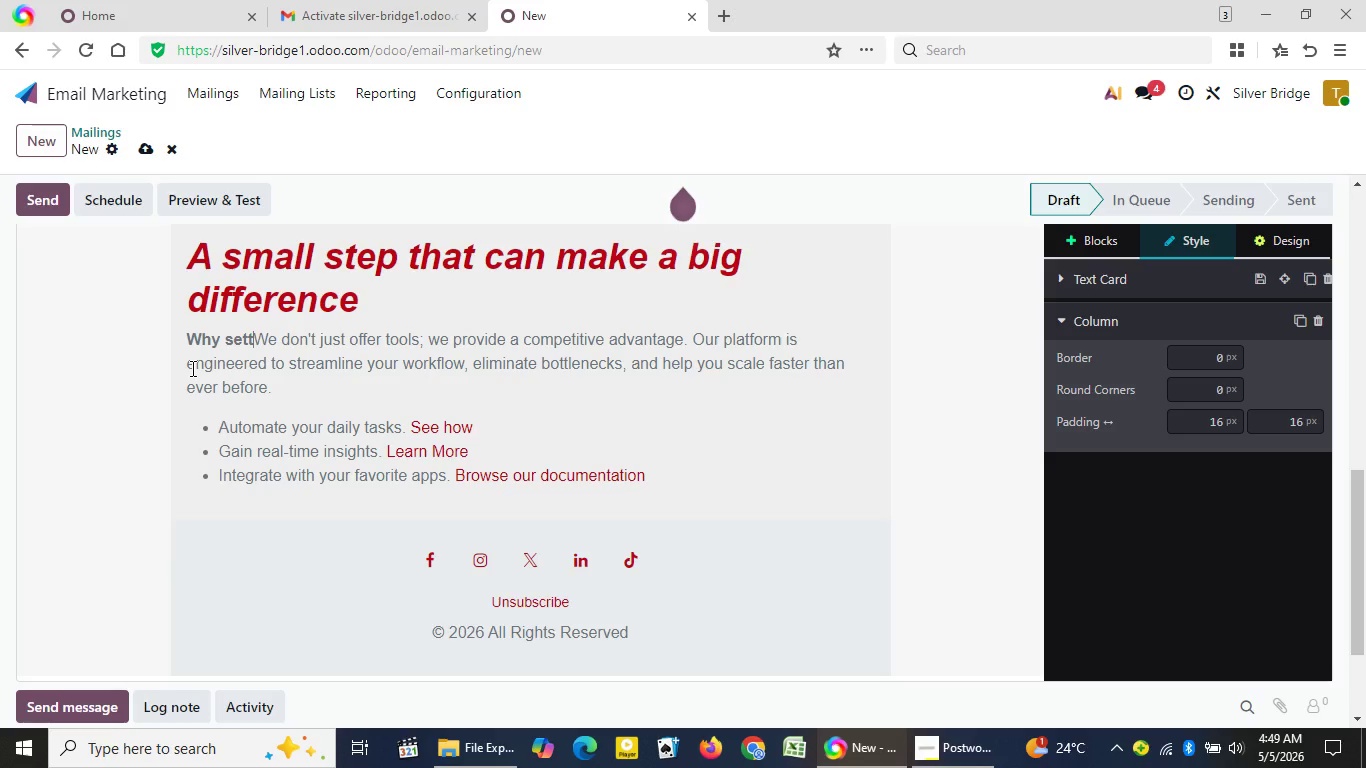 
key(Backspace)
 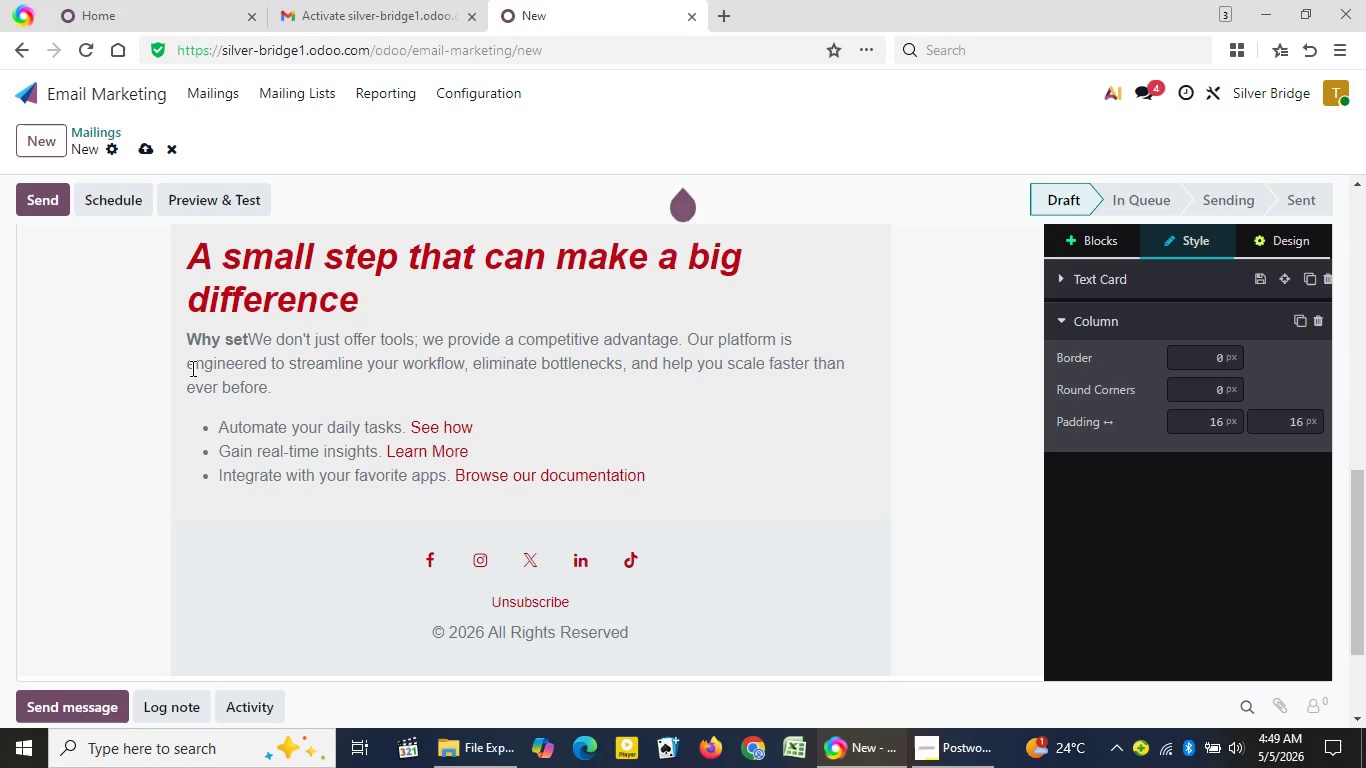 
key(Backspace)
 